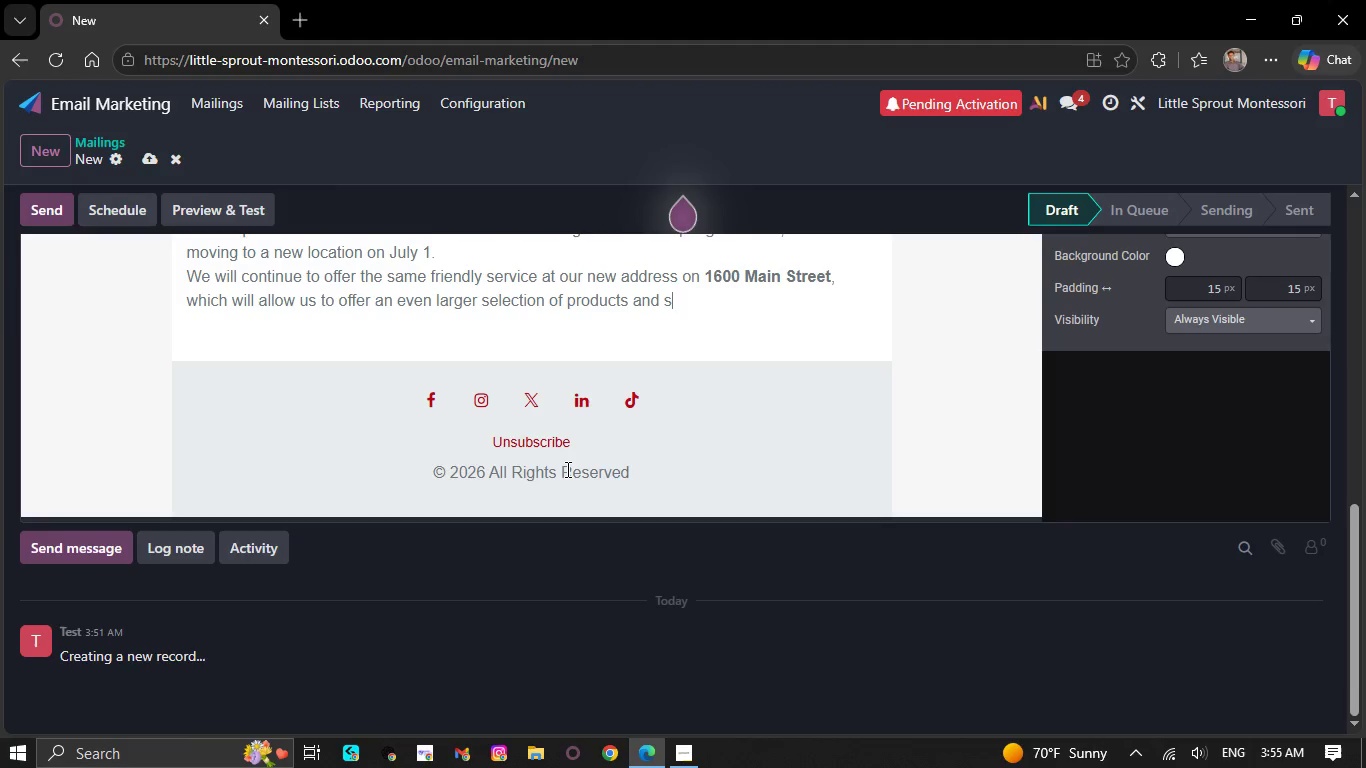 
key(PrintScreen)
 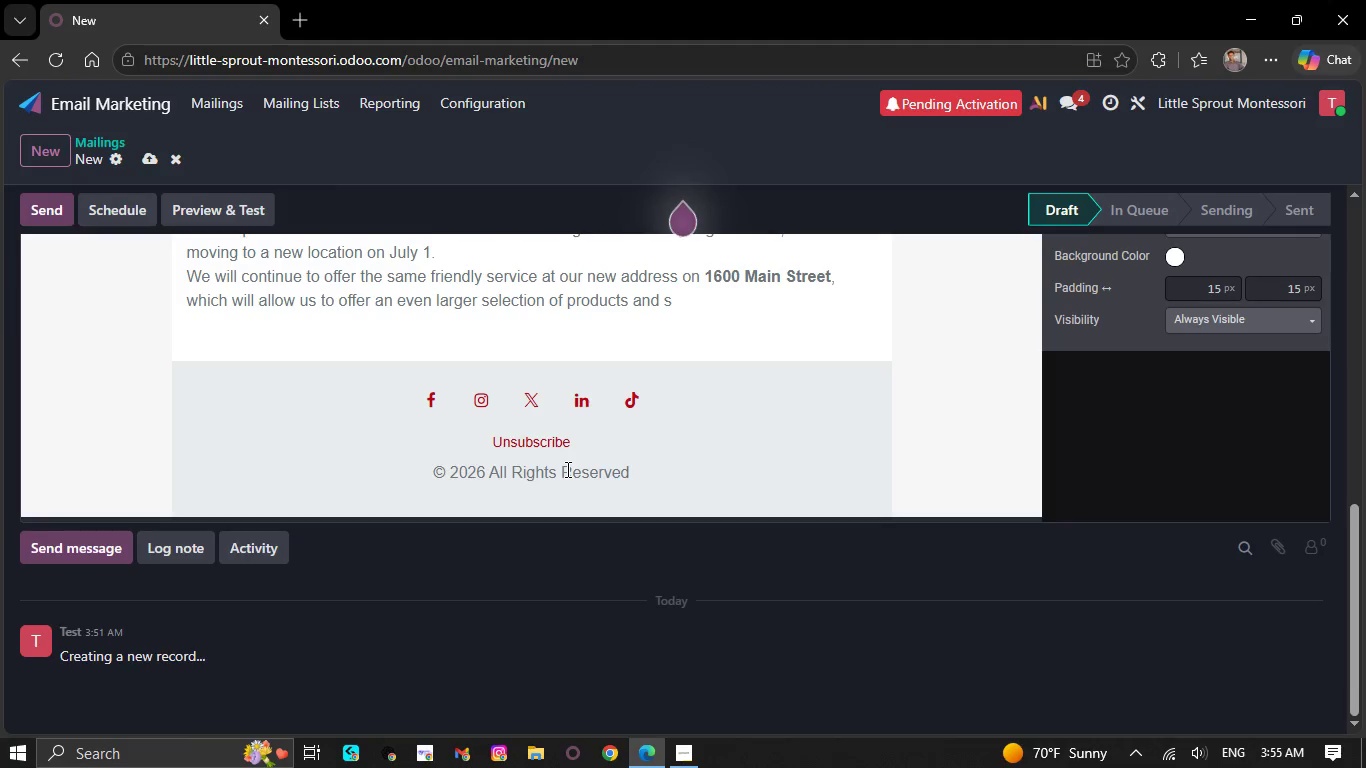 
key(PrintScreen)
 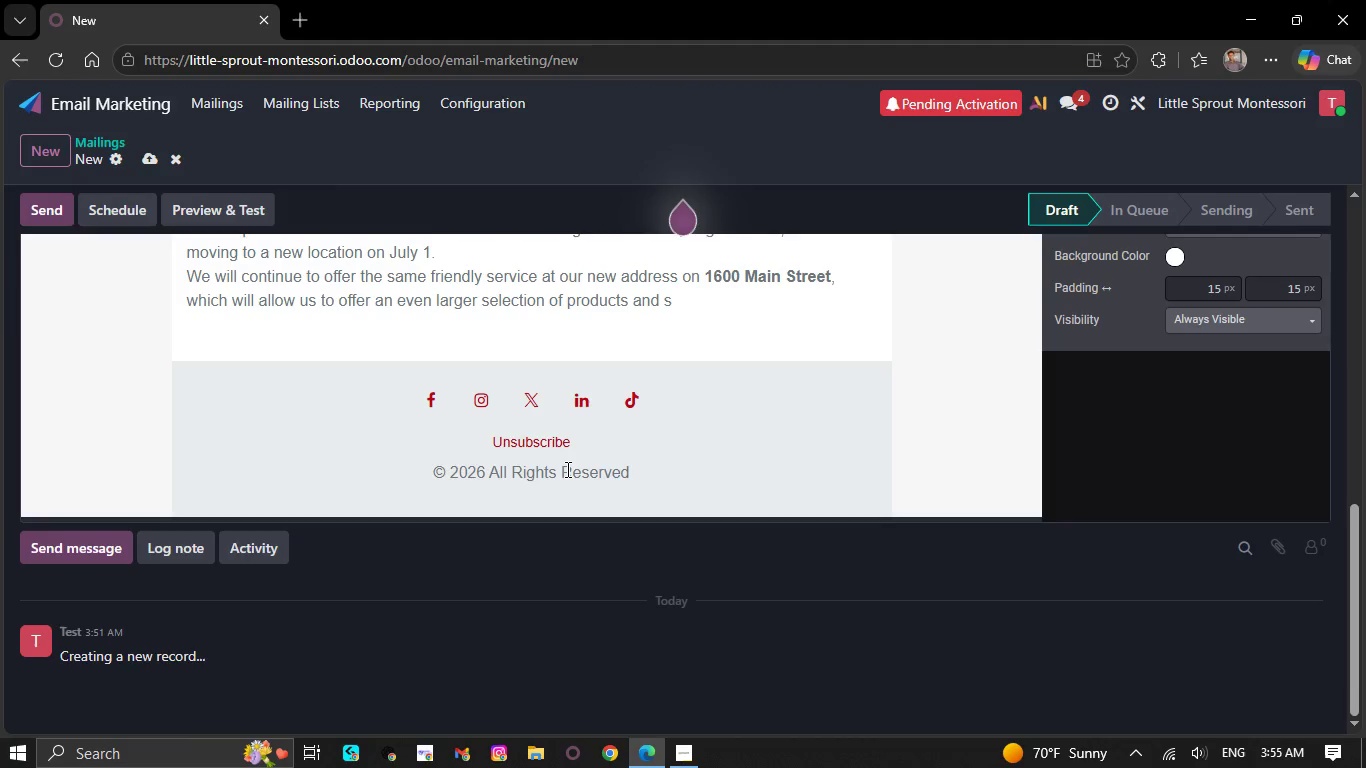 
key(PrintScreen)
 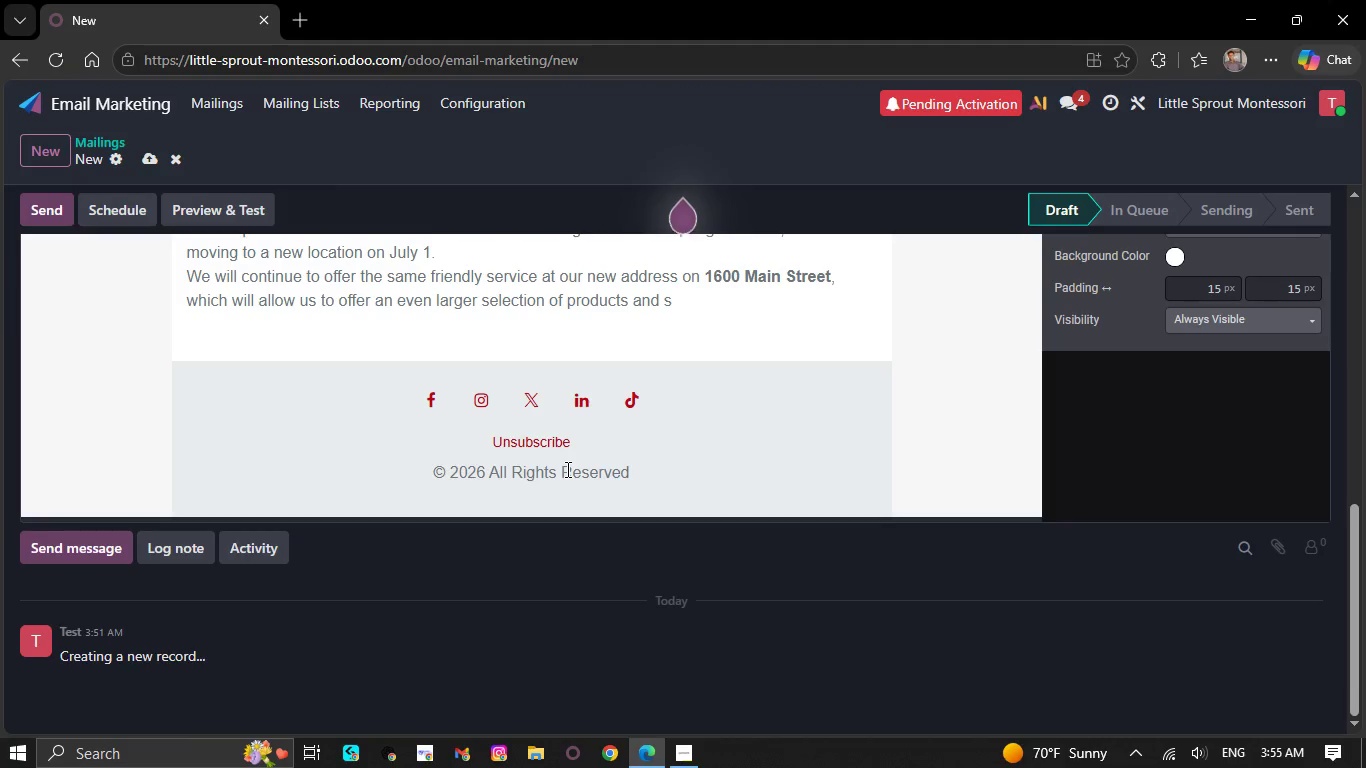 
key(PrintScreen)
 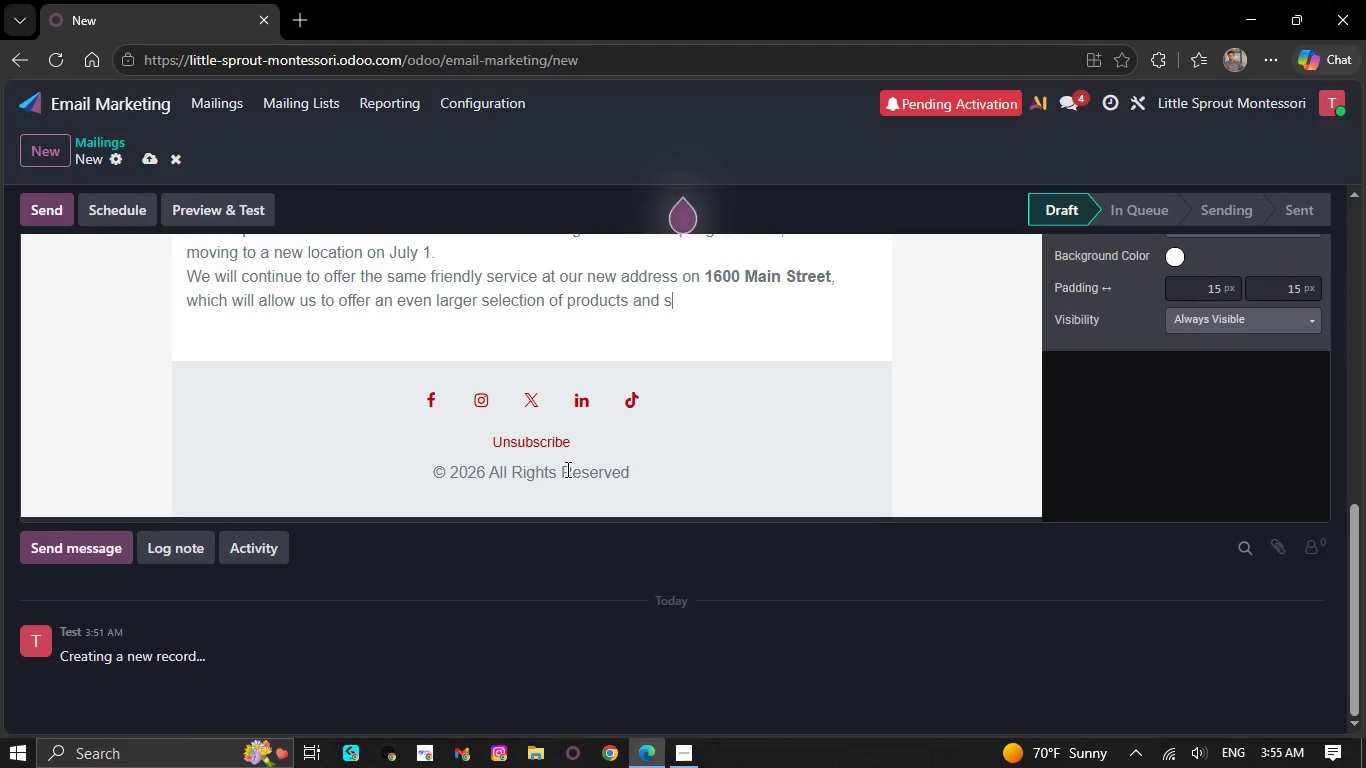 
key(Backspace)
 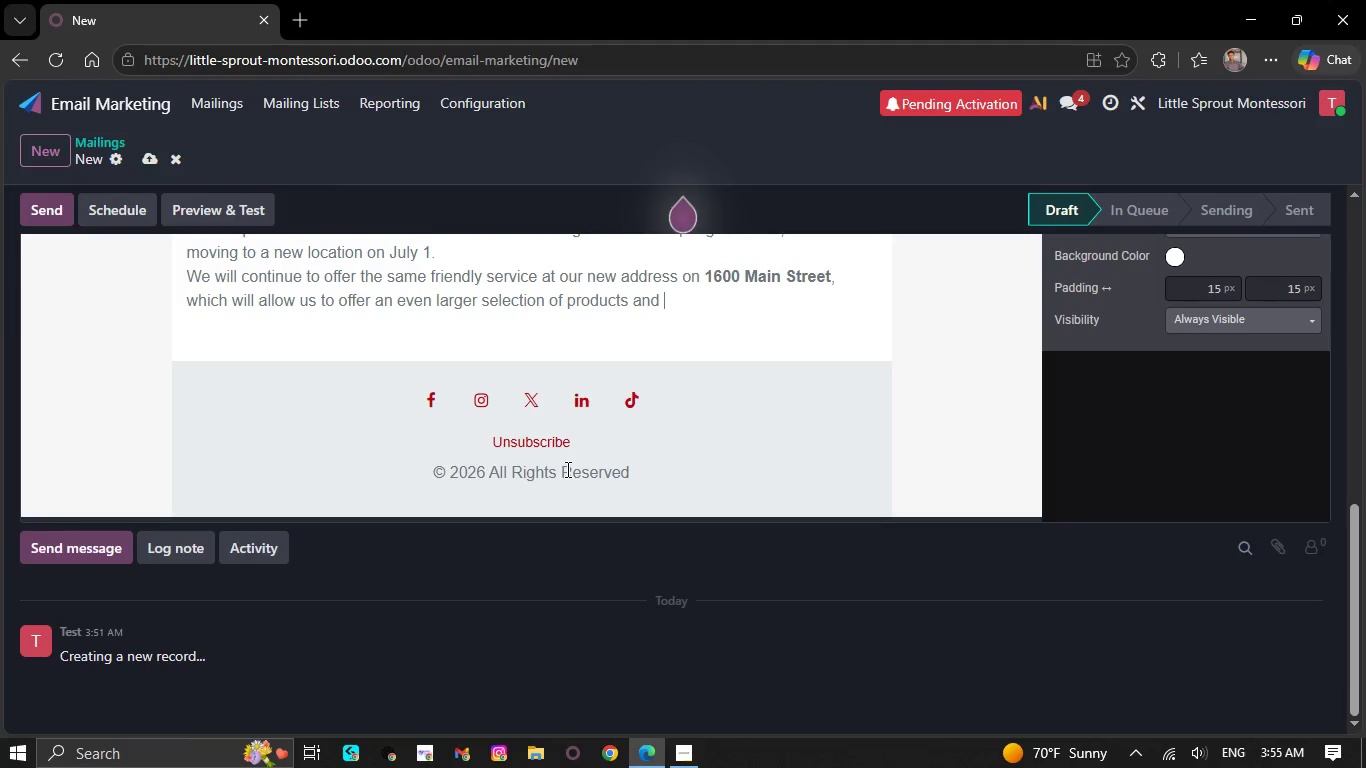 
key(Backspace)
 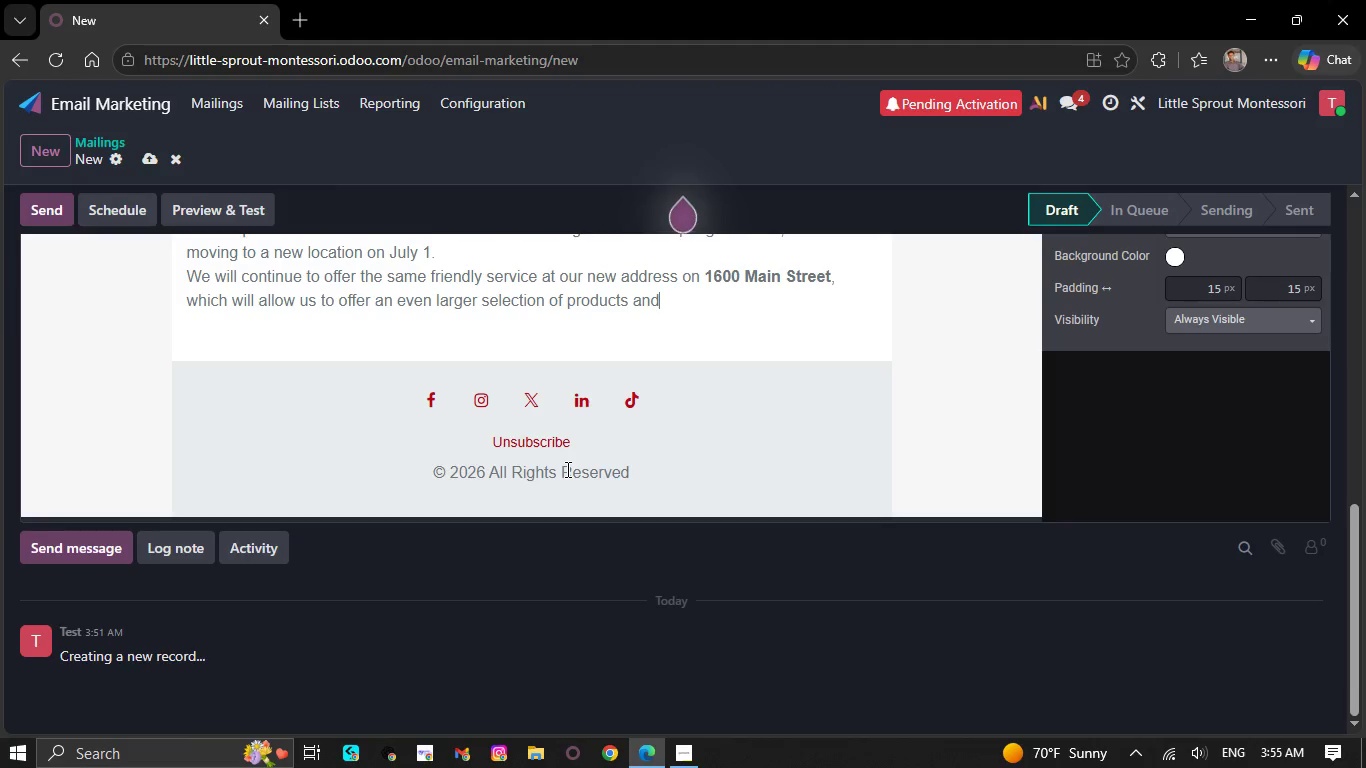 
key(Backspace)
 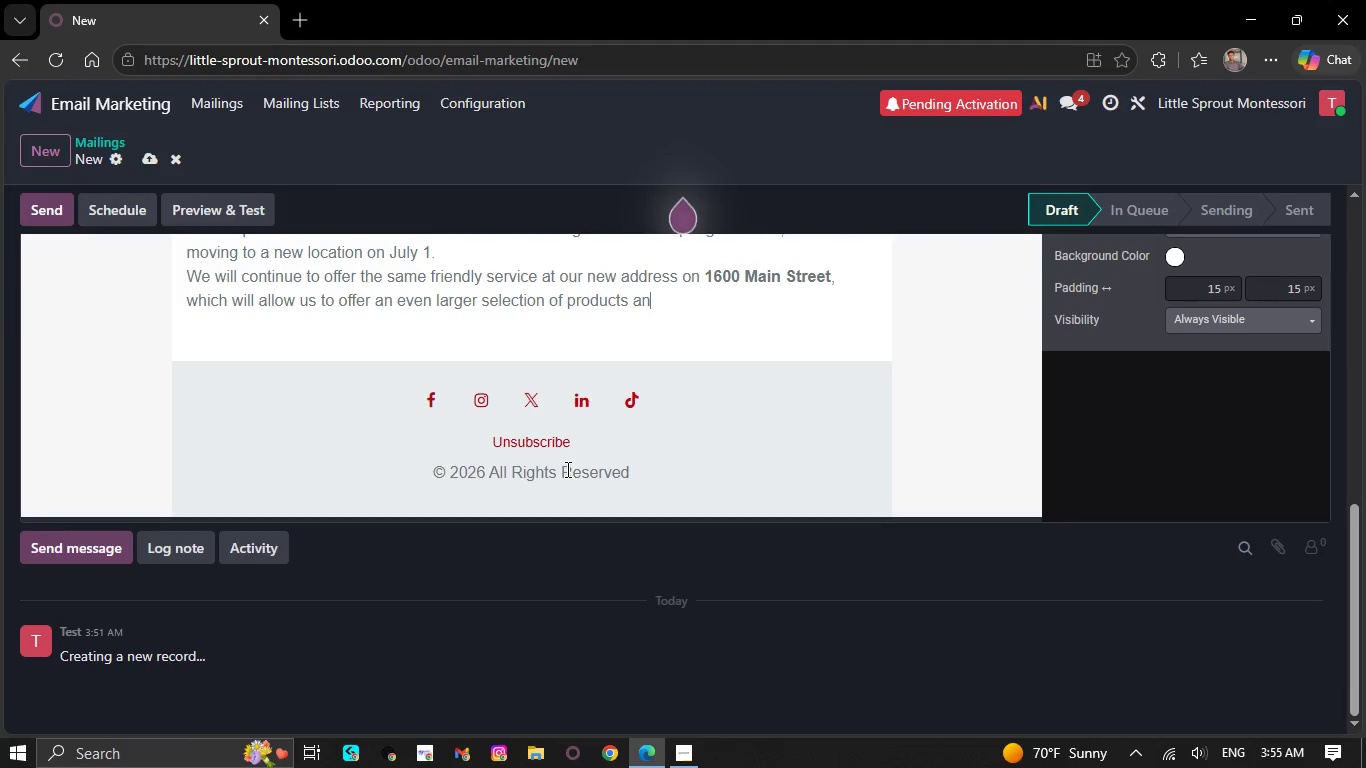 
key(Backspace)
 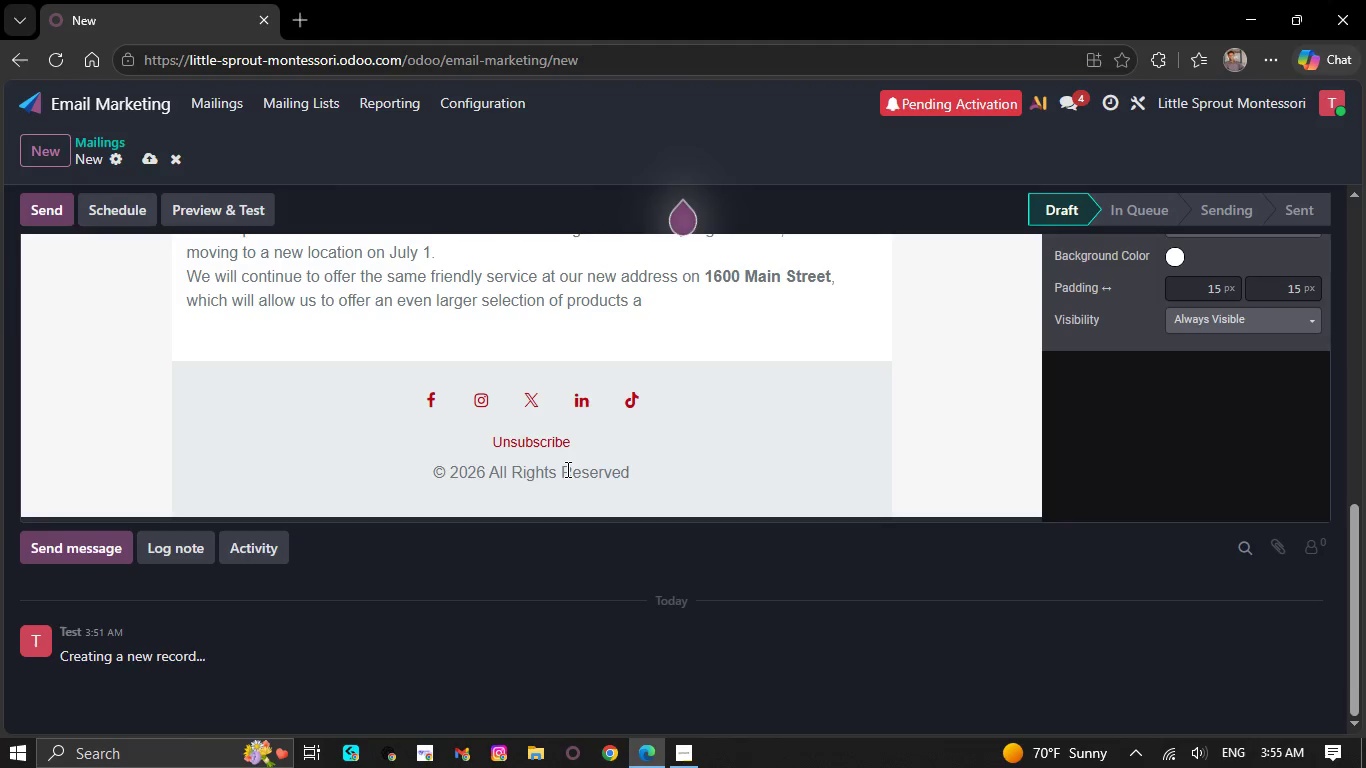 
key(Backspace)
 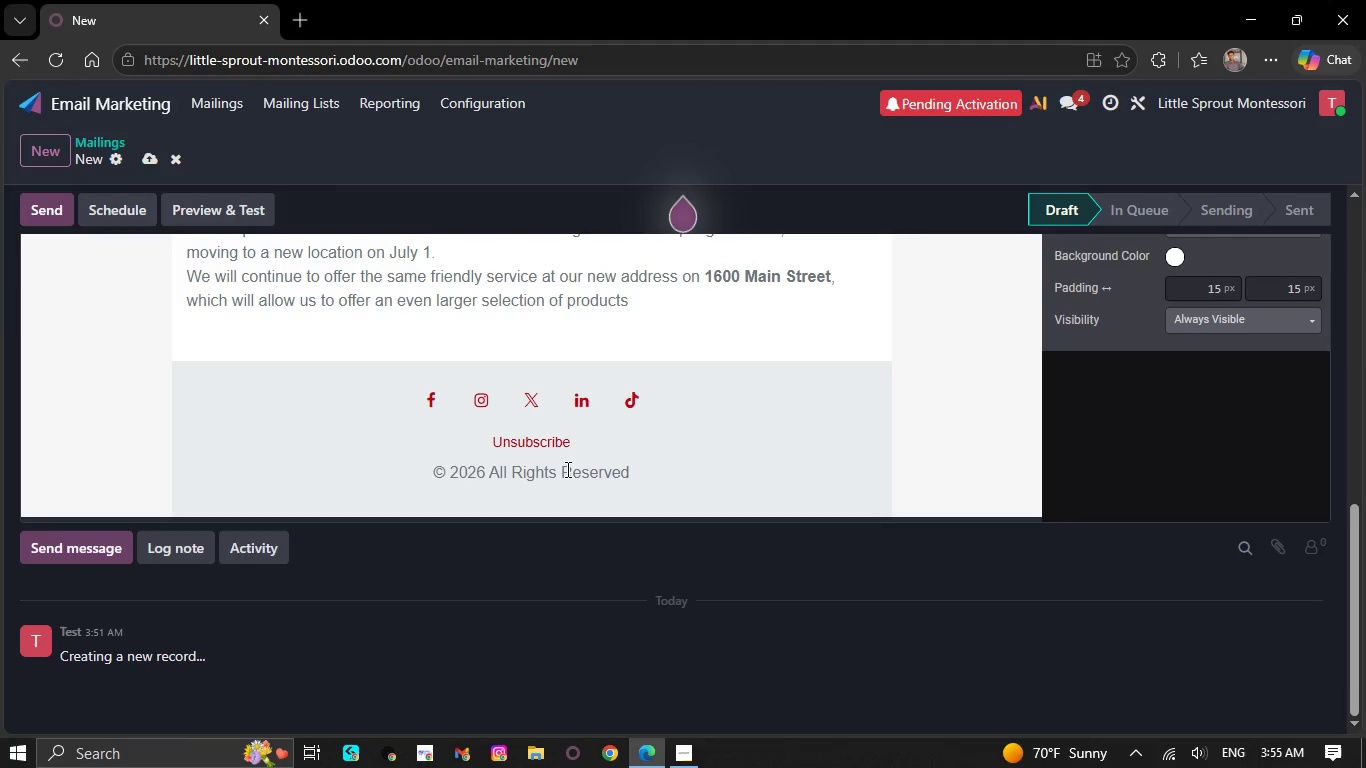 
key(Backspace)
 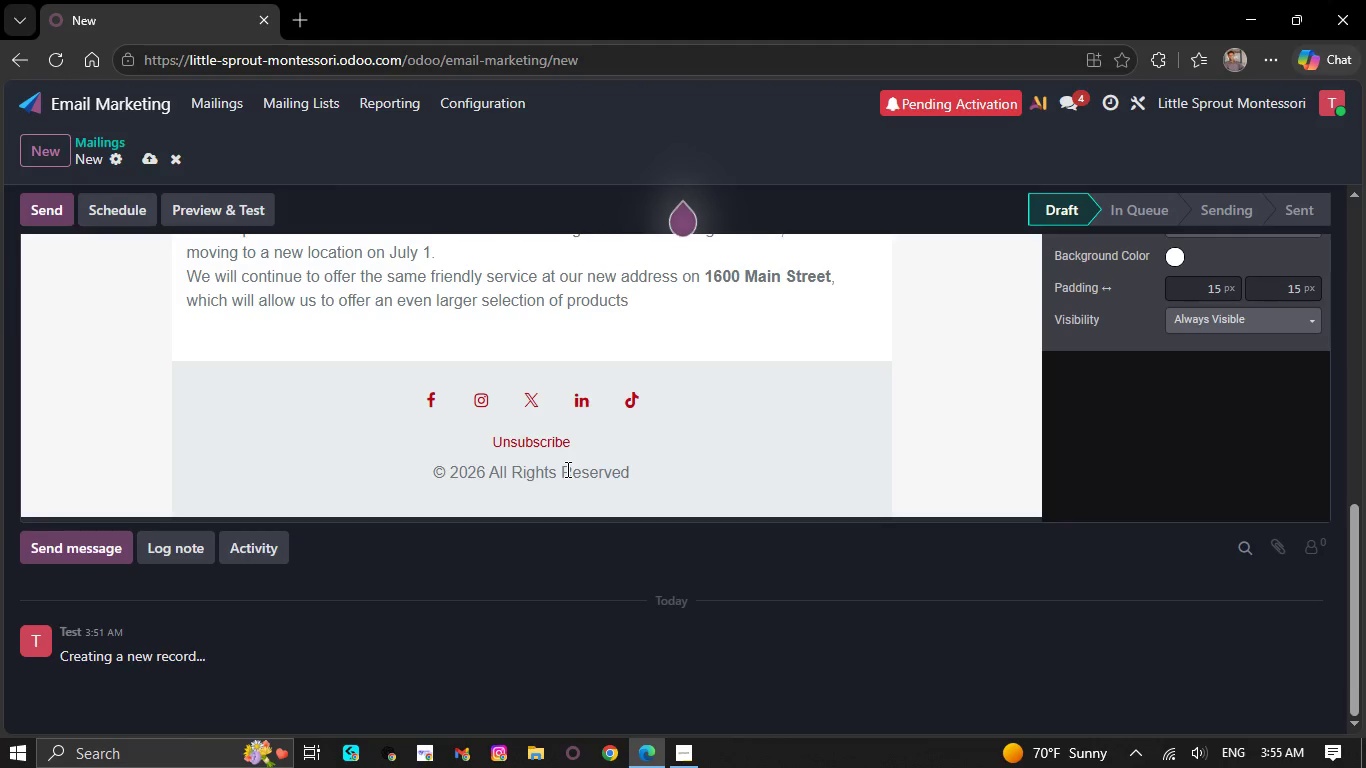 
key(Backspace)
 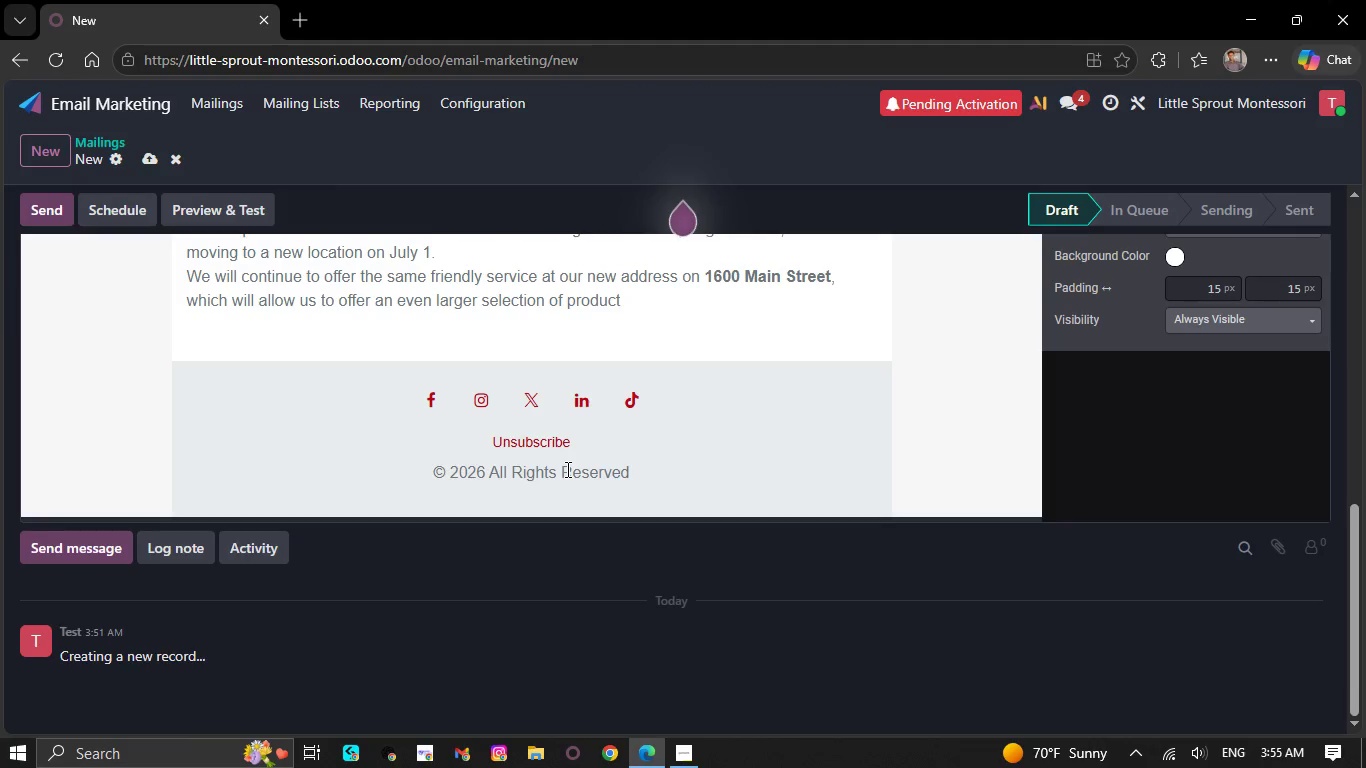 
key(Backspace)
 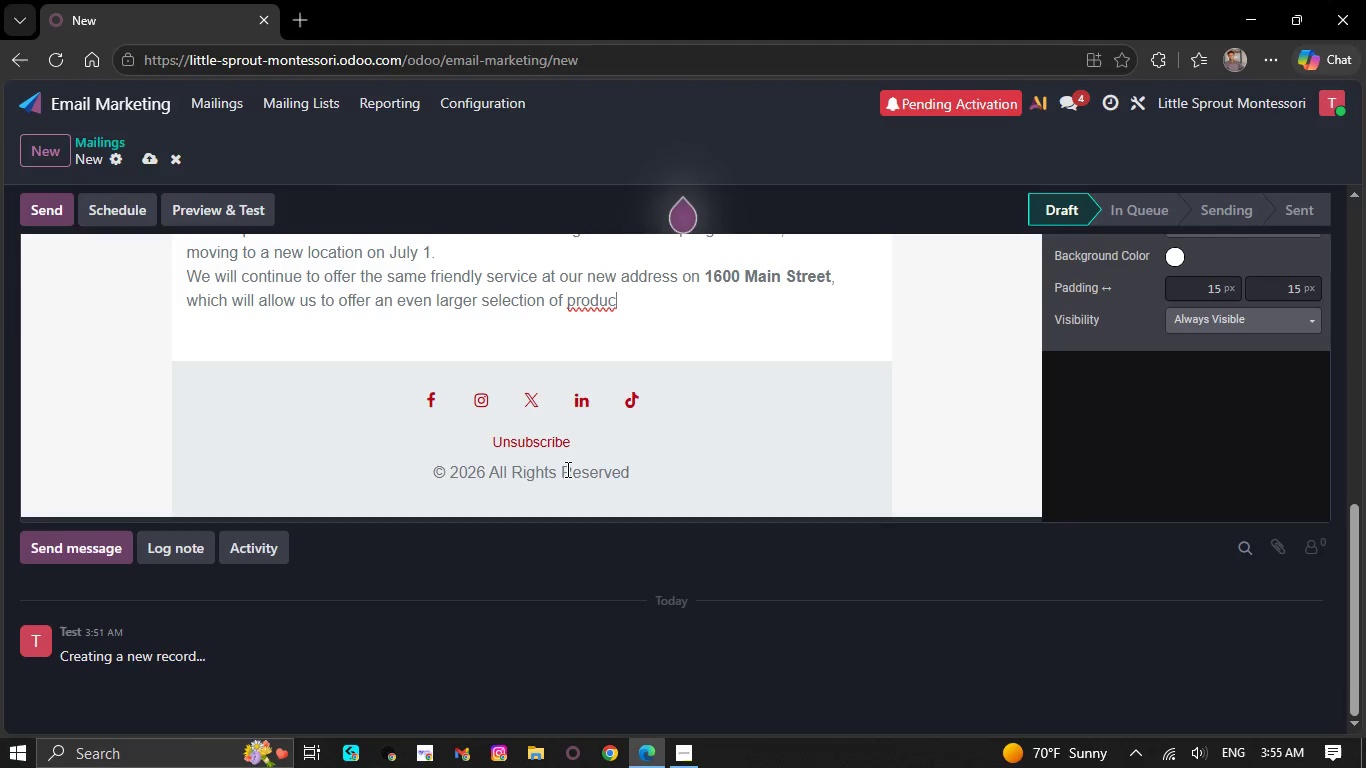 
key(Backspace)
 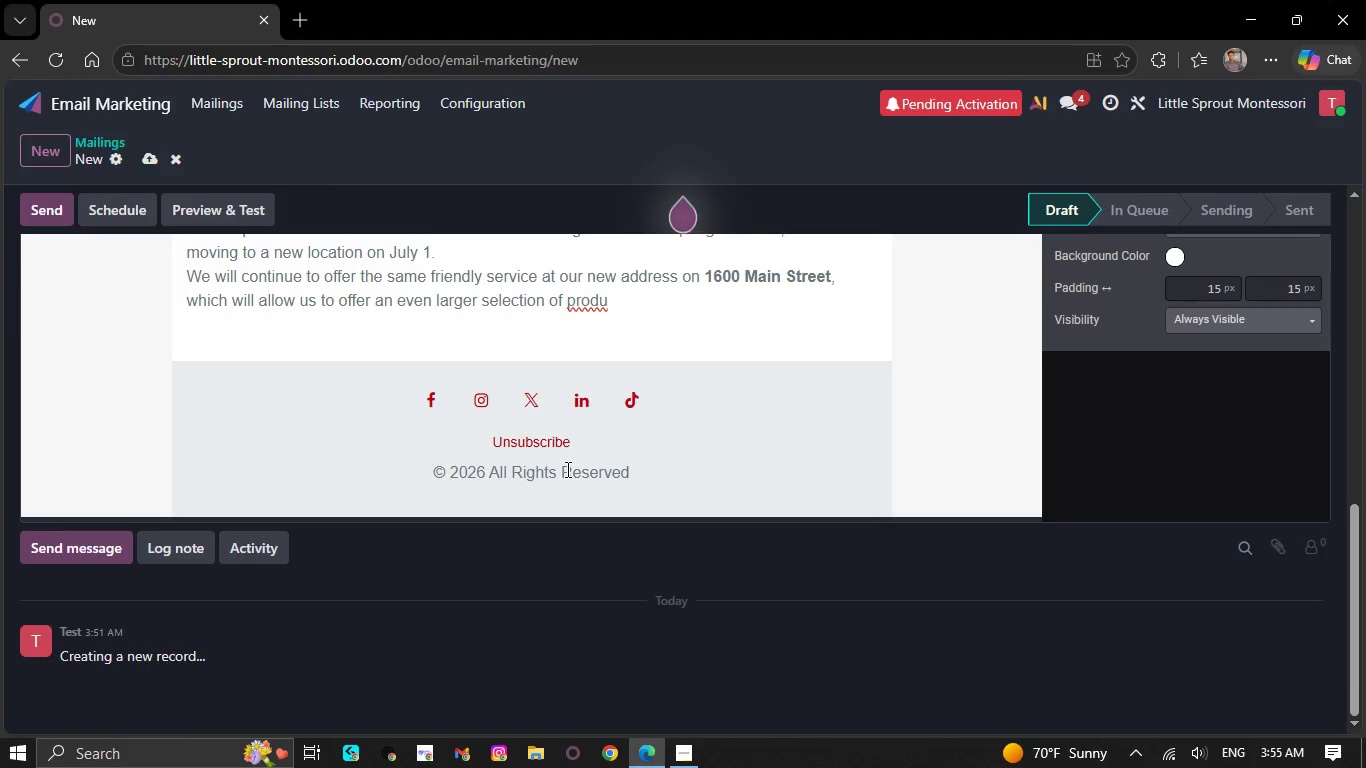 
key(Backspace)
 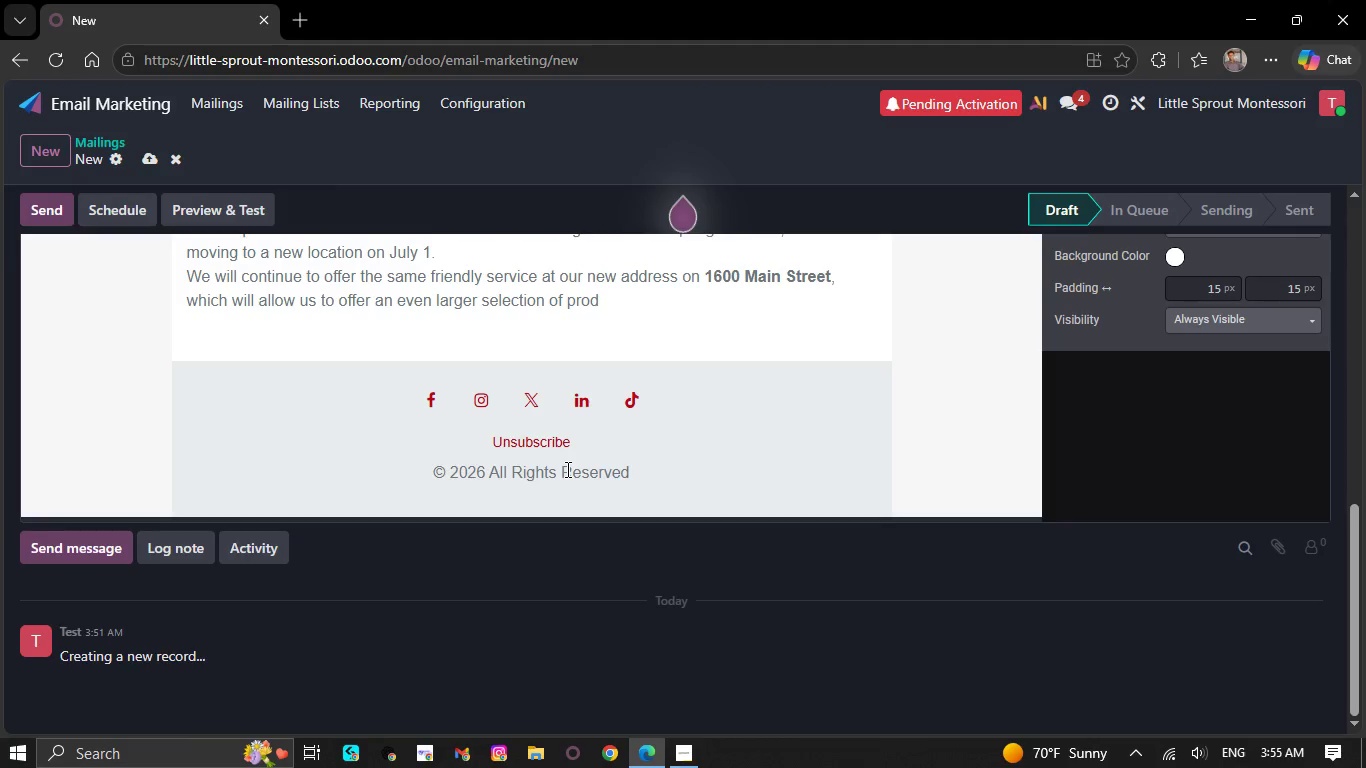 
key(Backspace)
 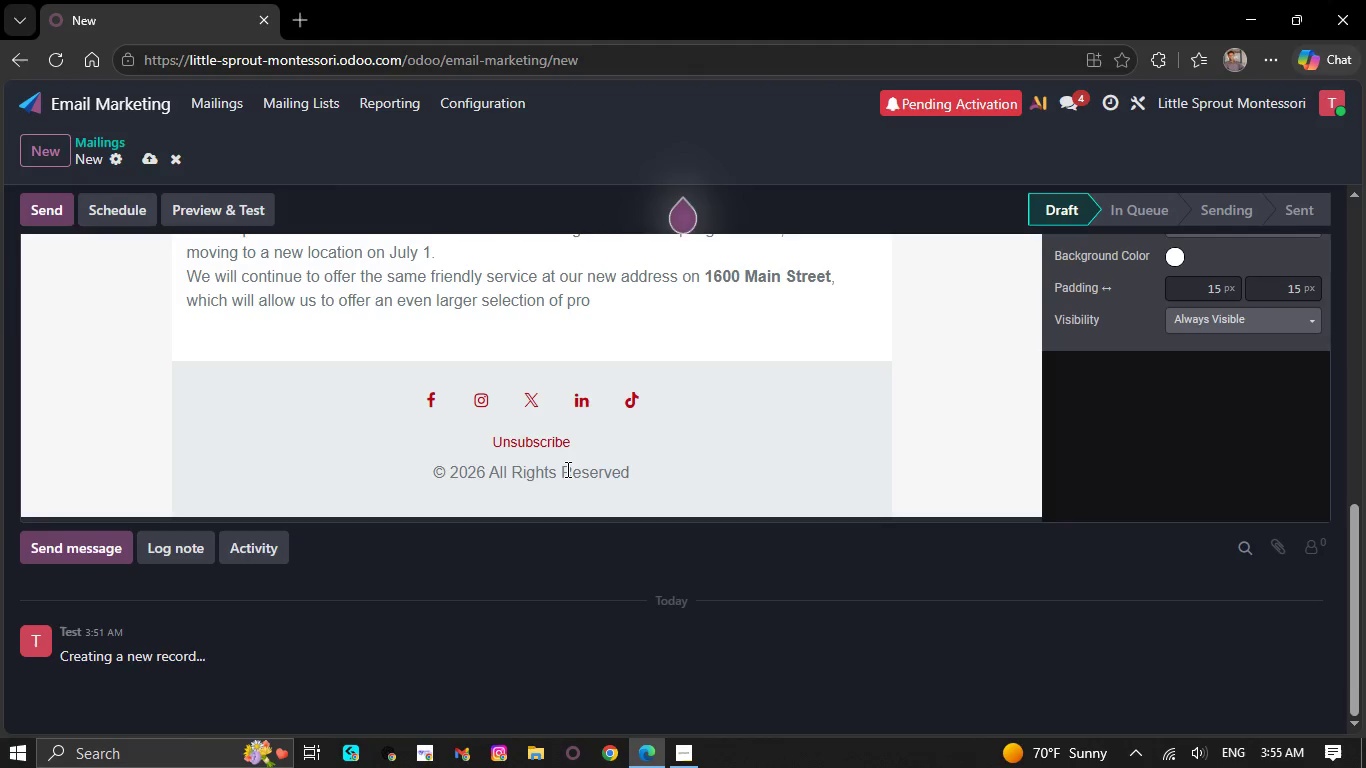 
key(Backspace)
 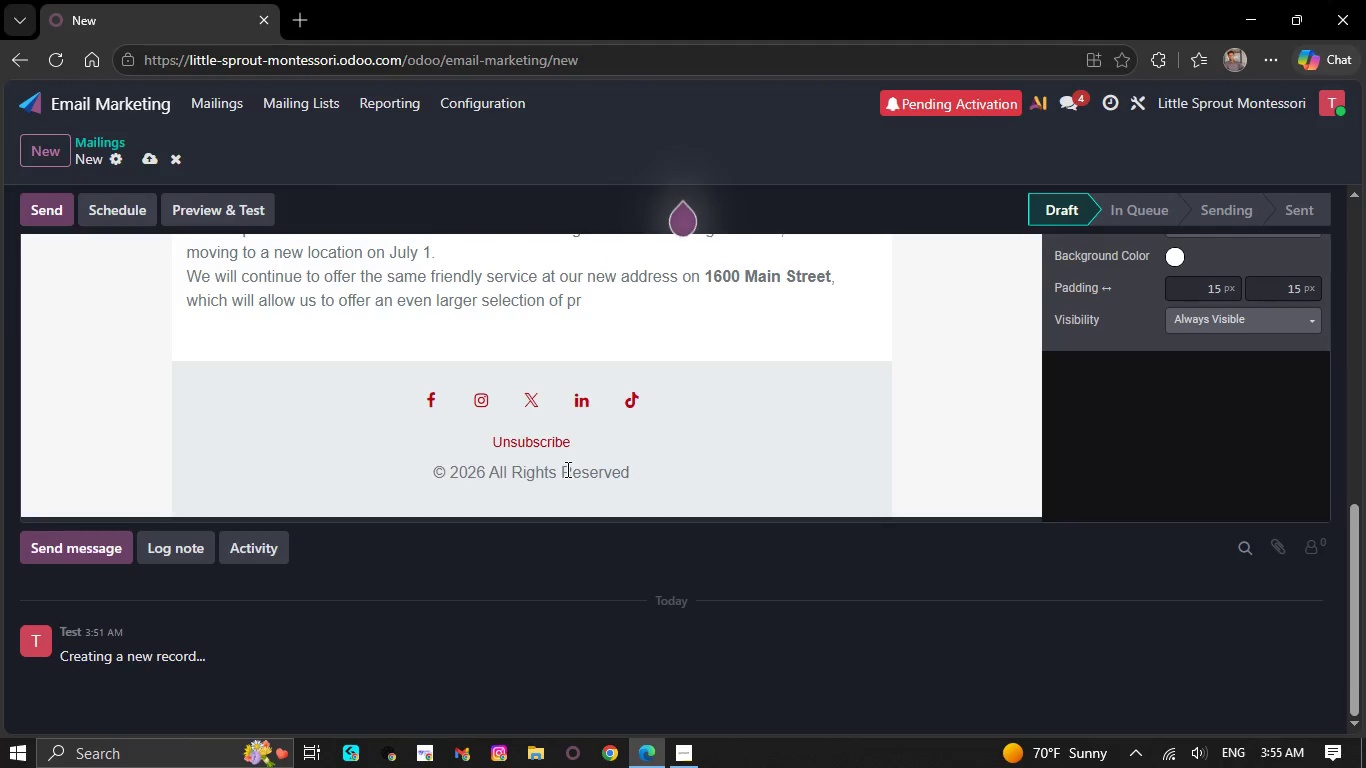 
key(Backspace)
 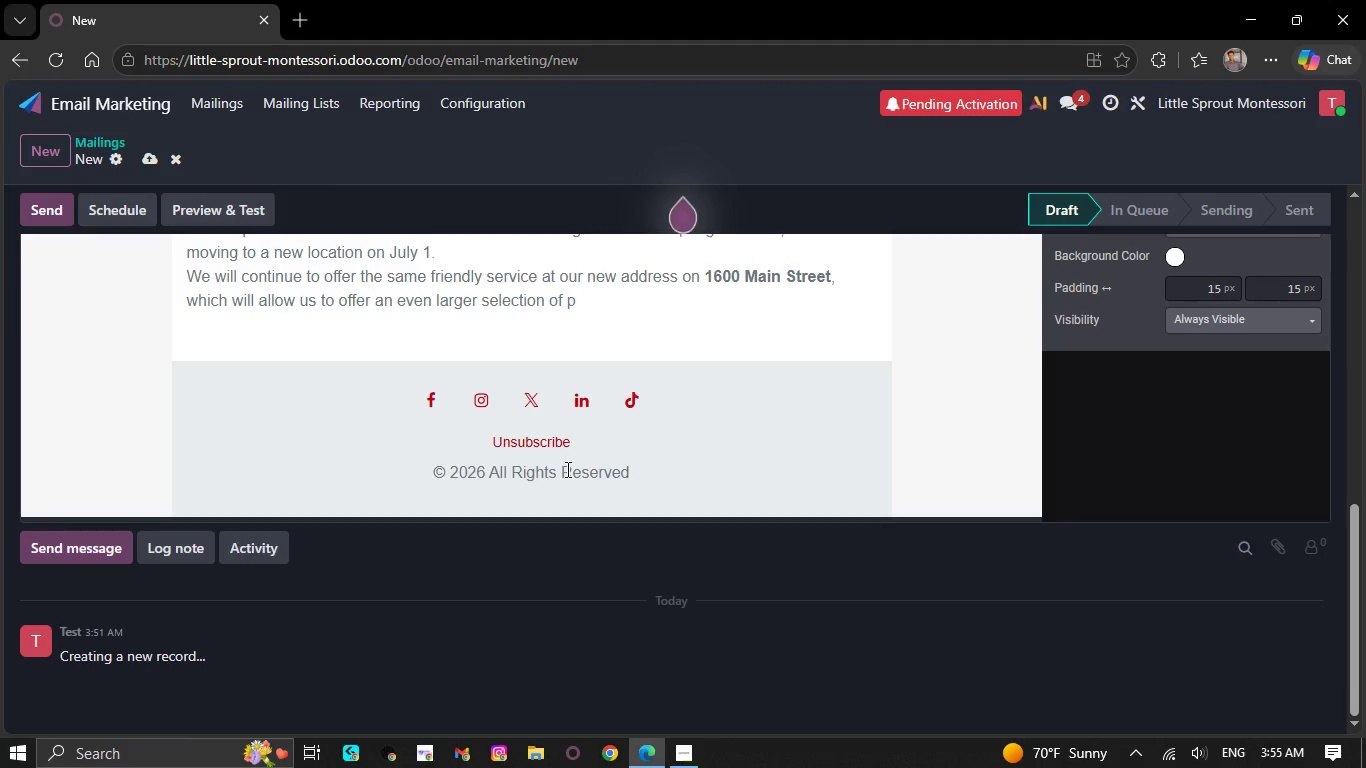 
key(Backspace)
 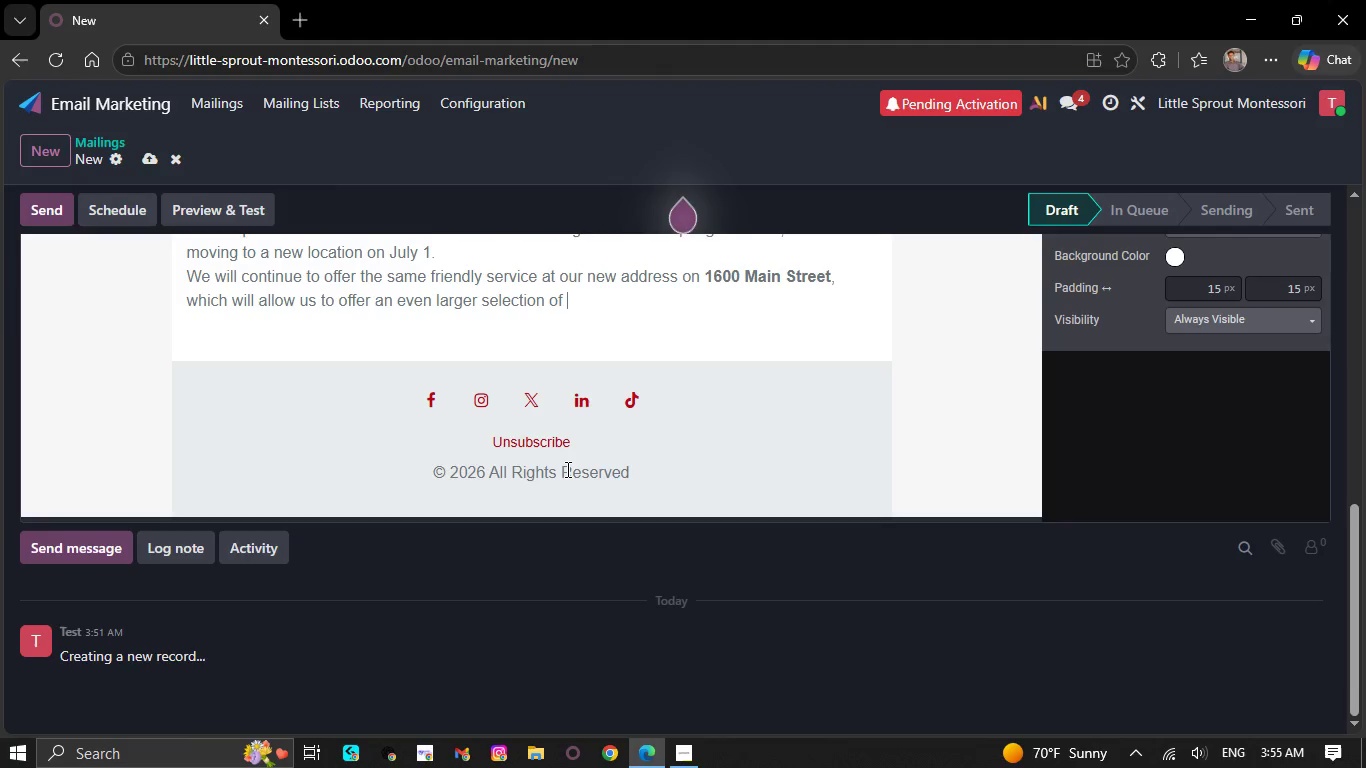 
key(Backspace)
 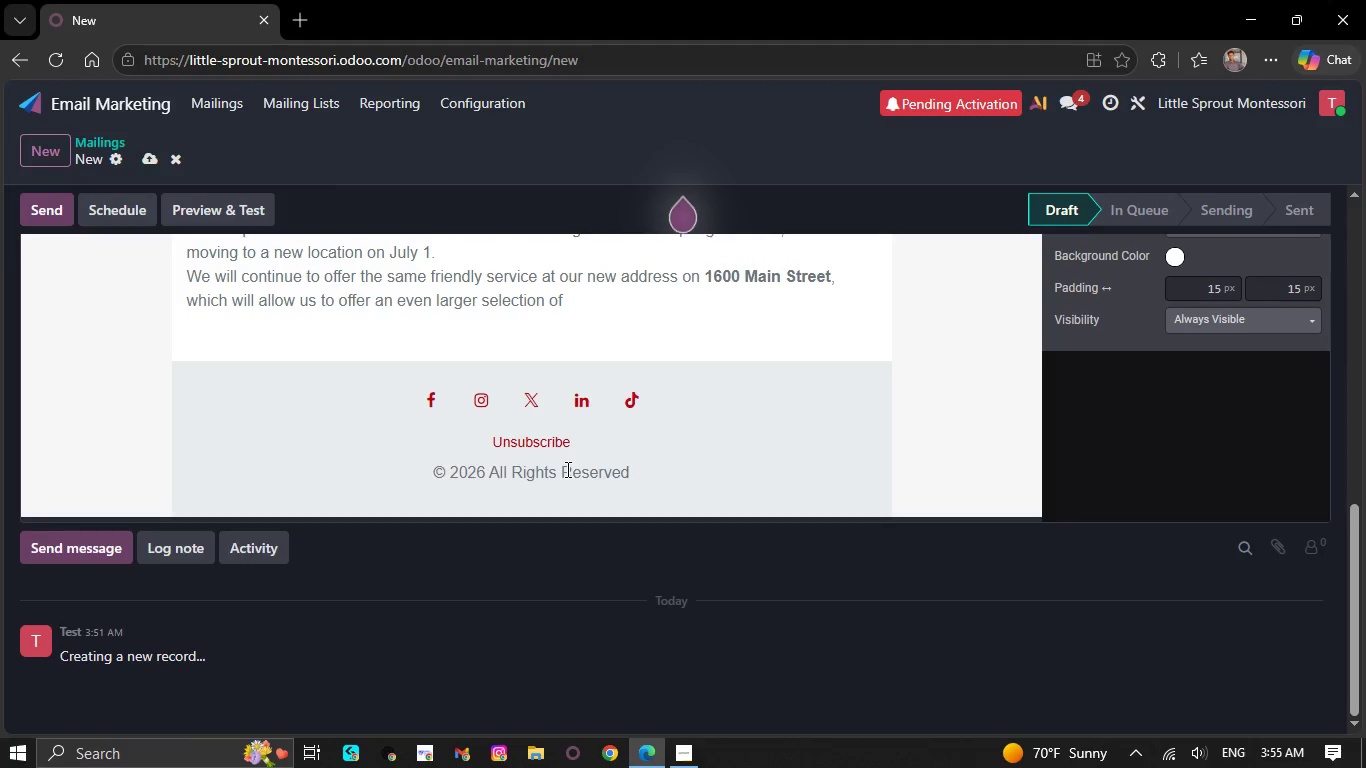 
key(Backspace)
 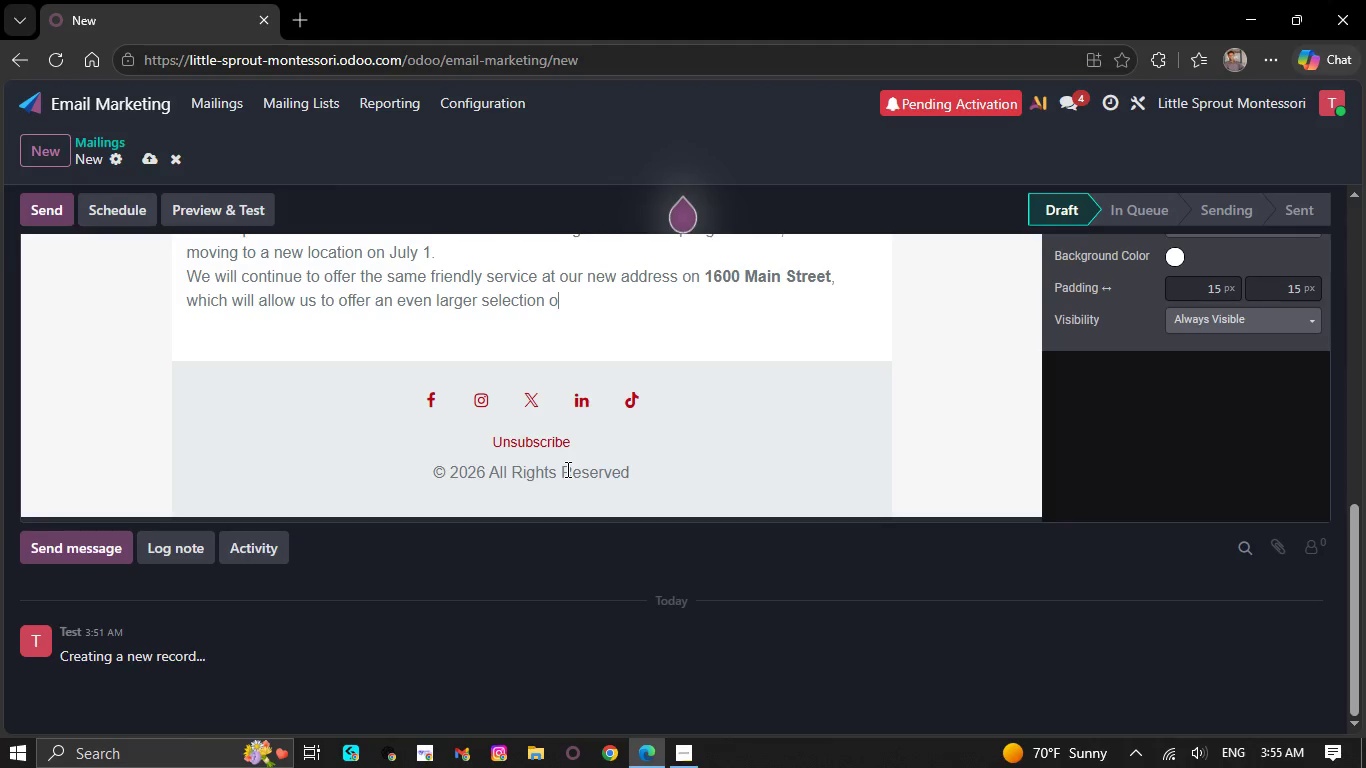 
key(Backspace)
 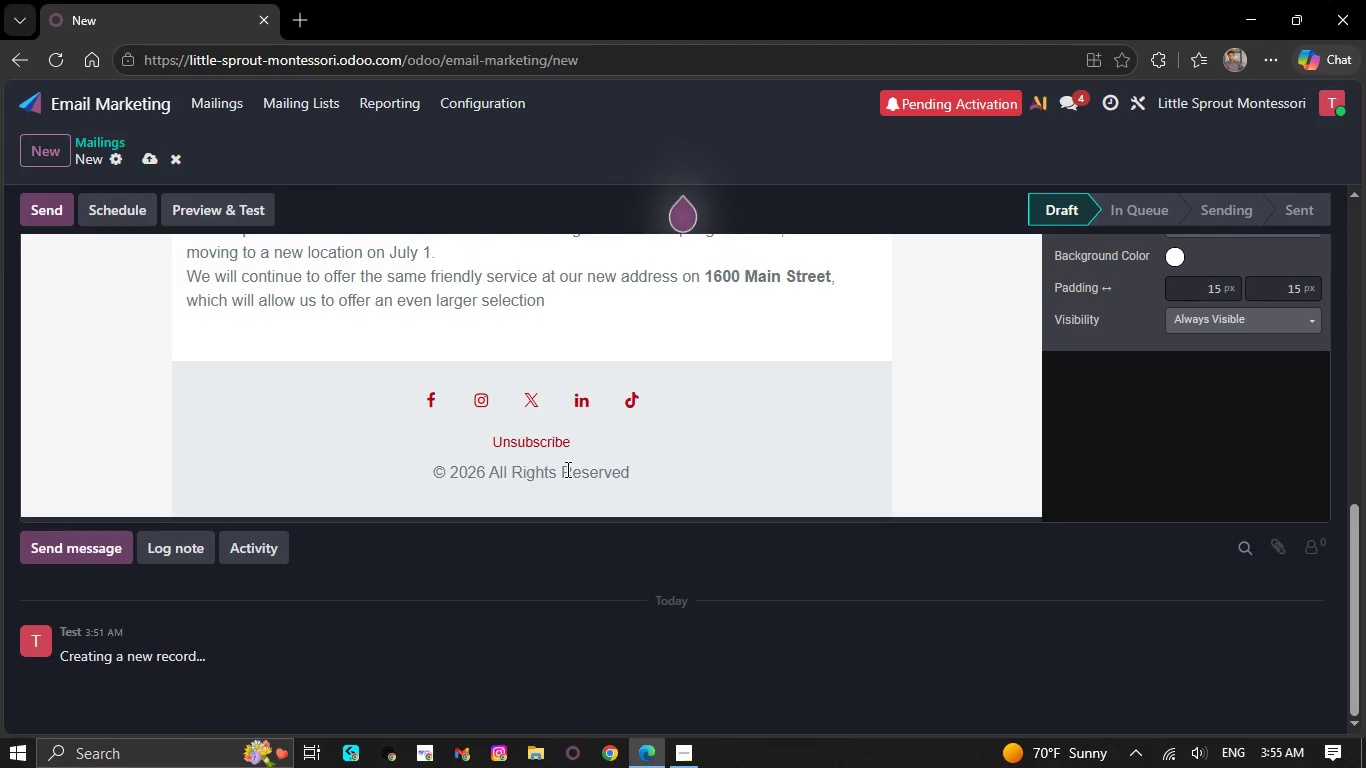 
key(Backspace)
 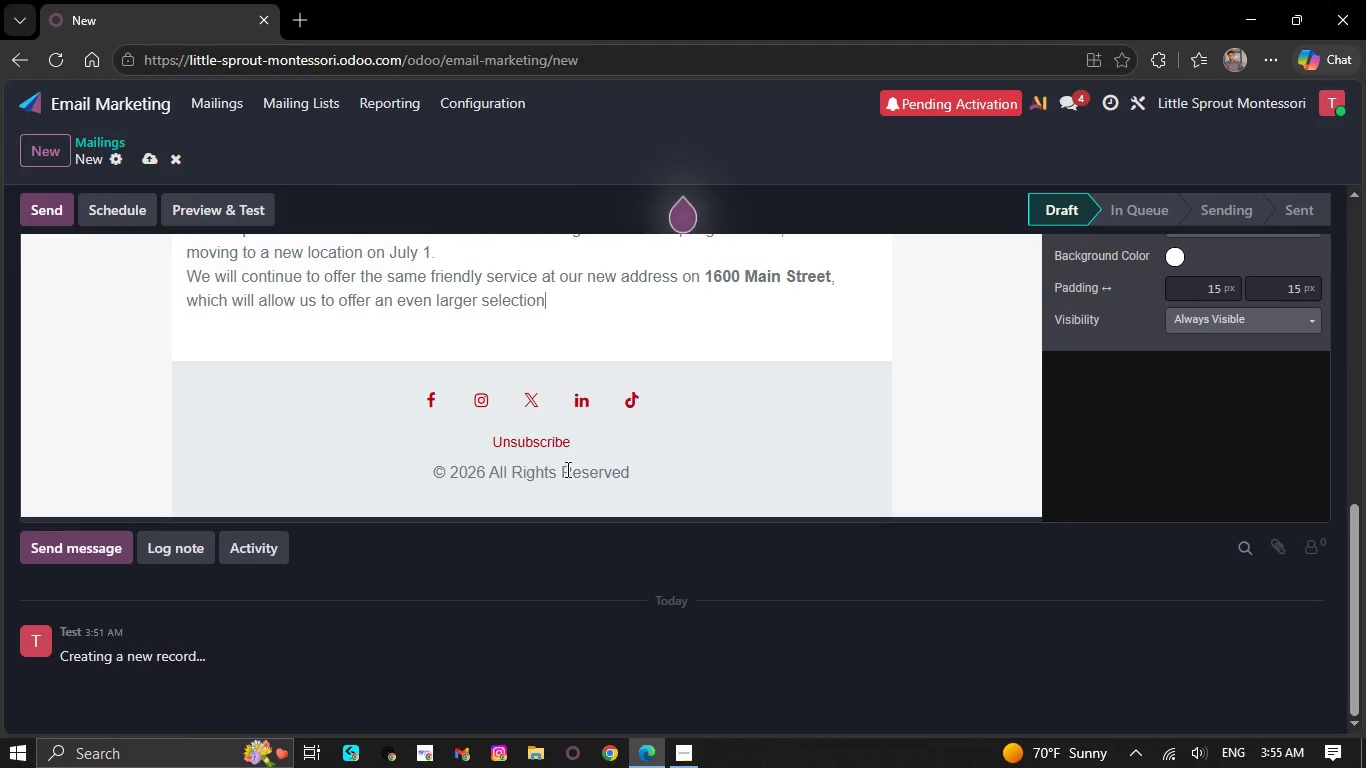 
key(Backspace)
 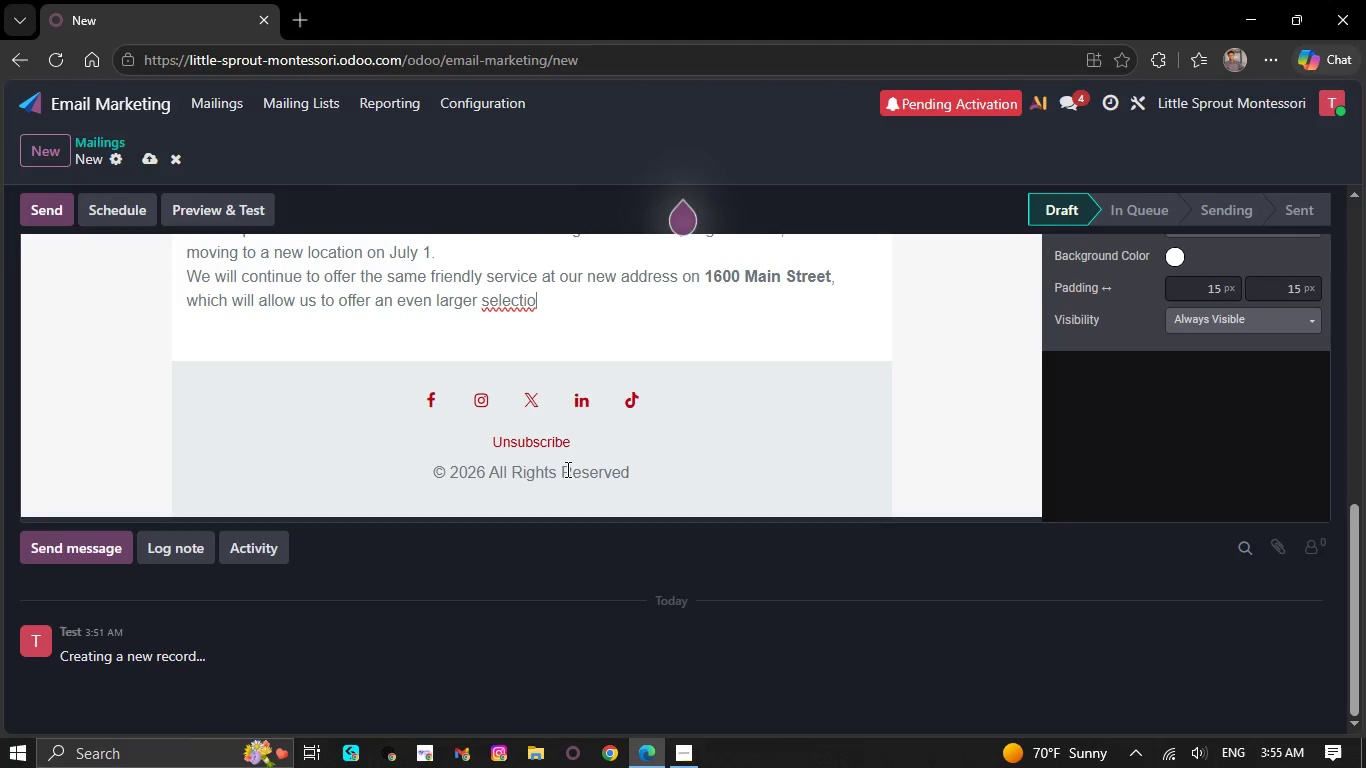 
key(Backspace)
 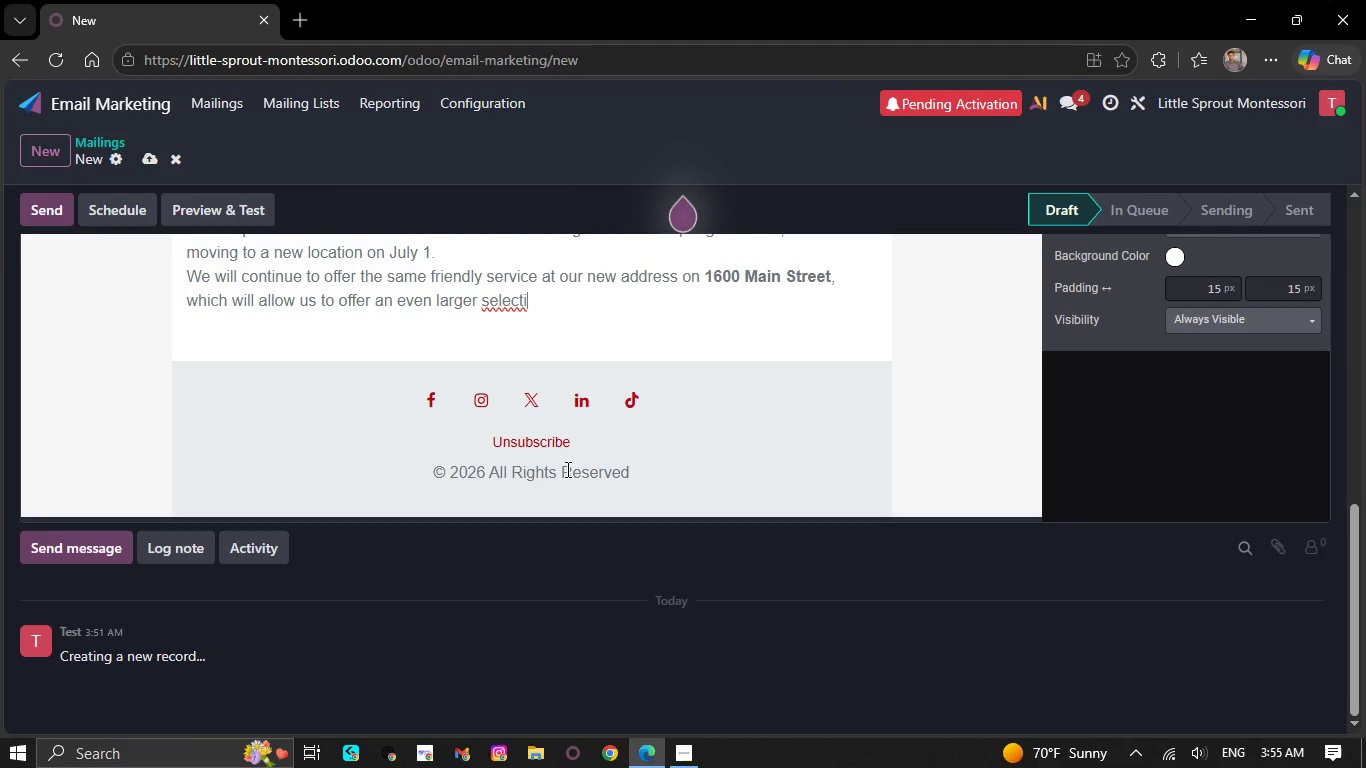 
key(Backspace)
 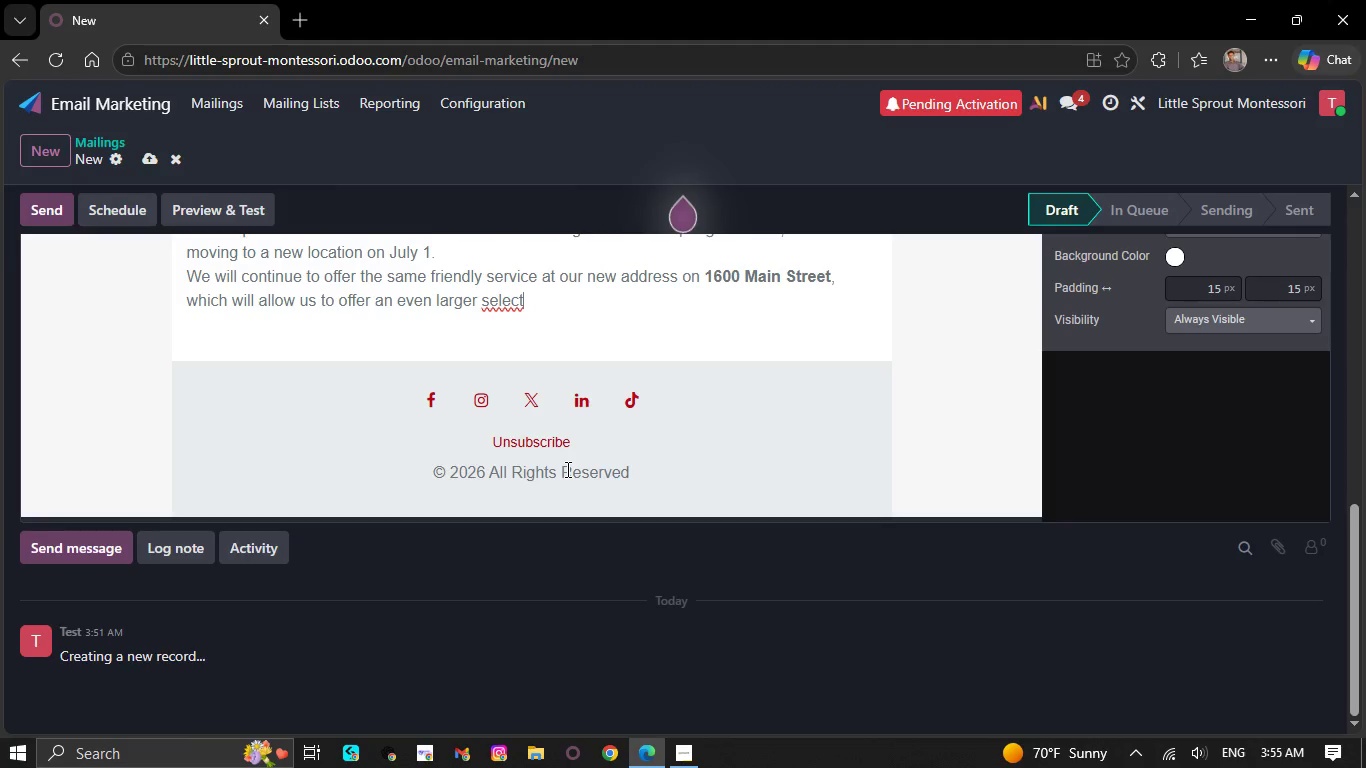 
key(Backspace)
 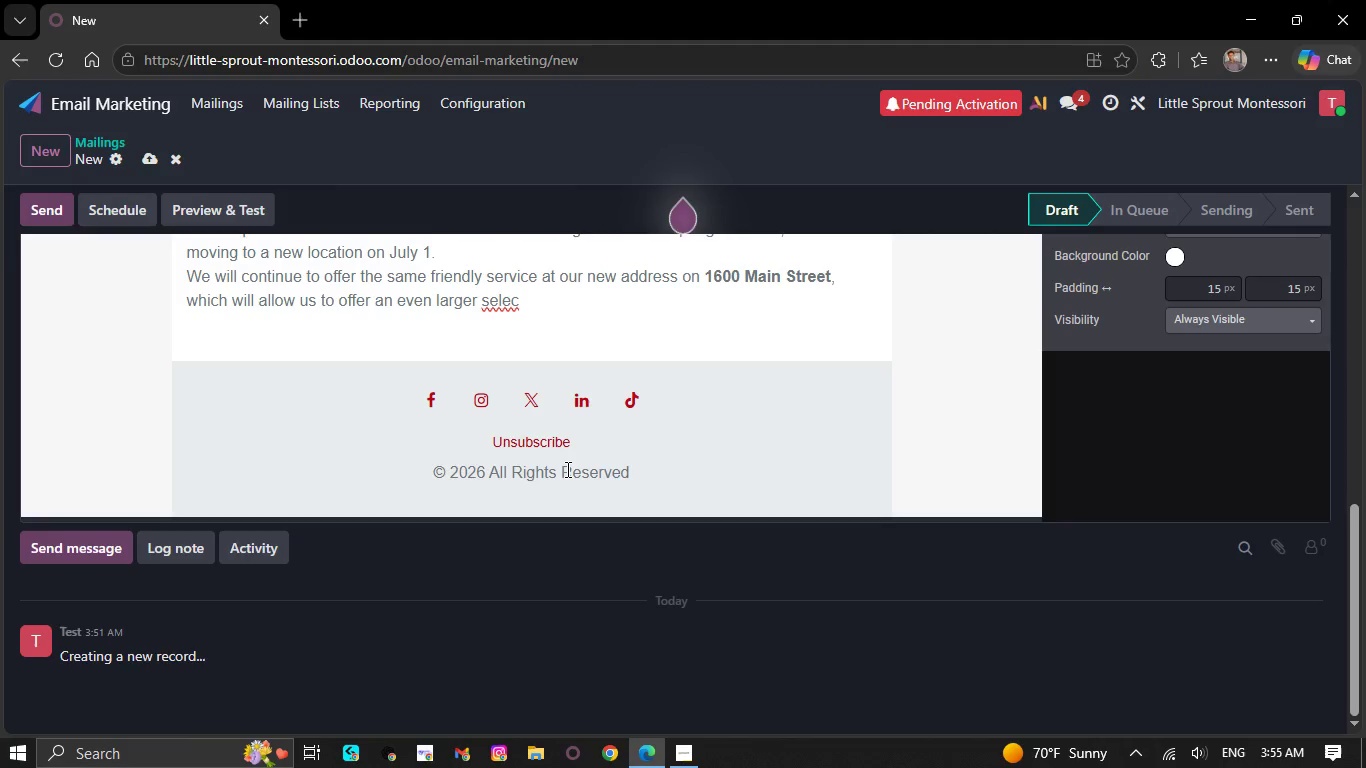 
key(Backspace)
 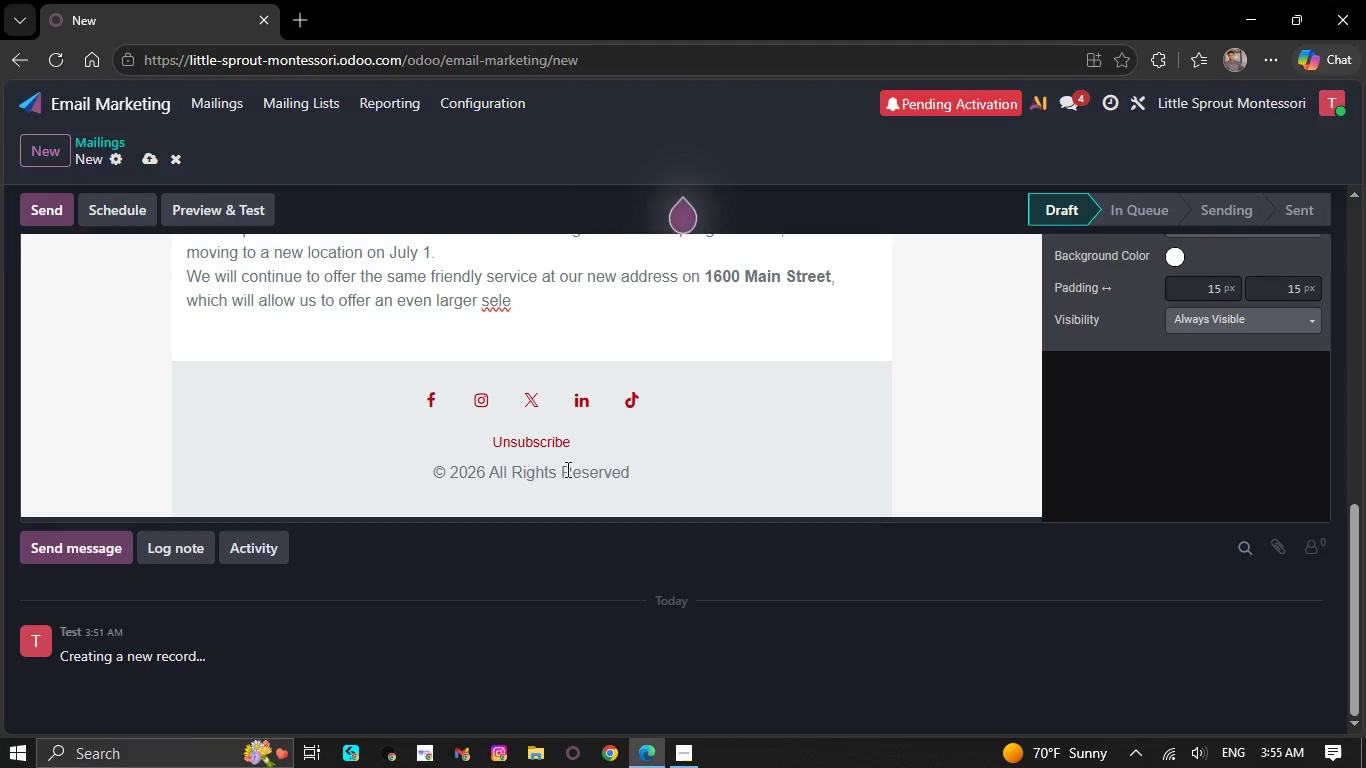 
key(Backspace)
 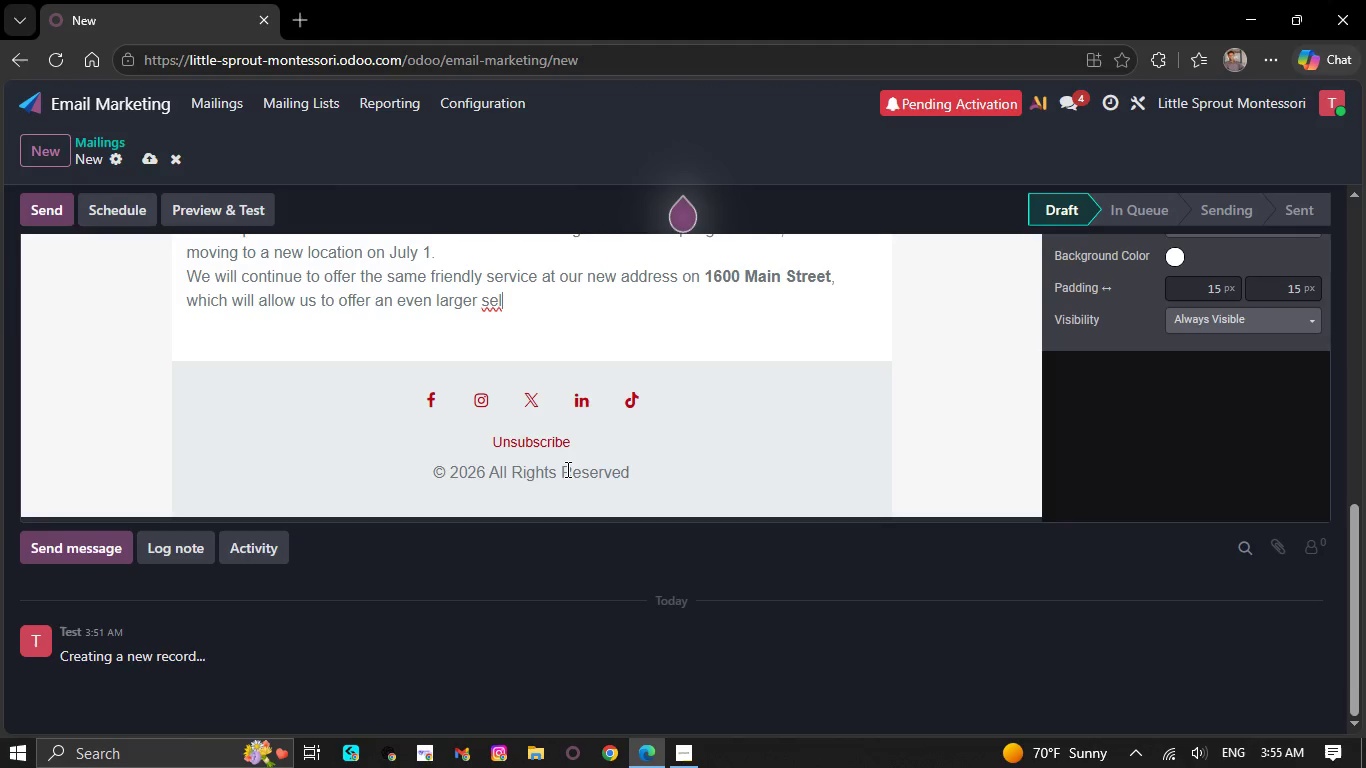 
key(Backspace)
 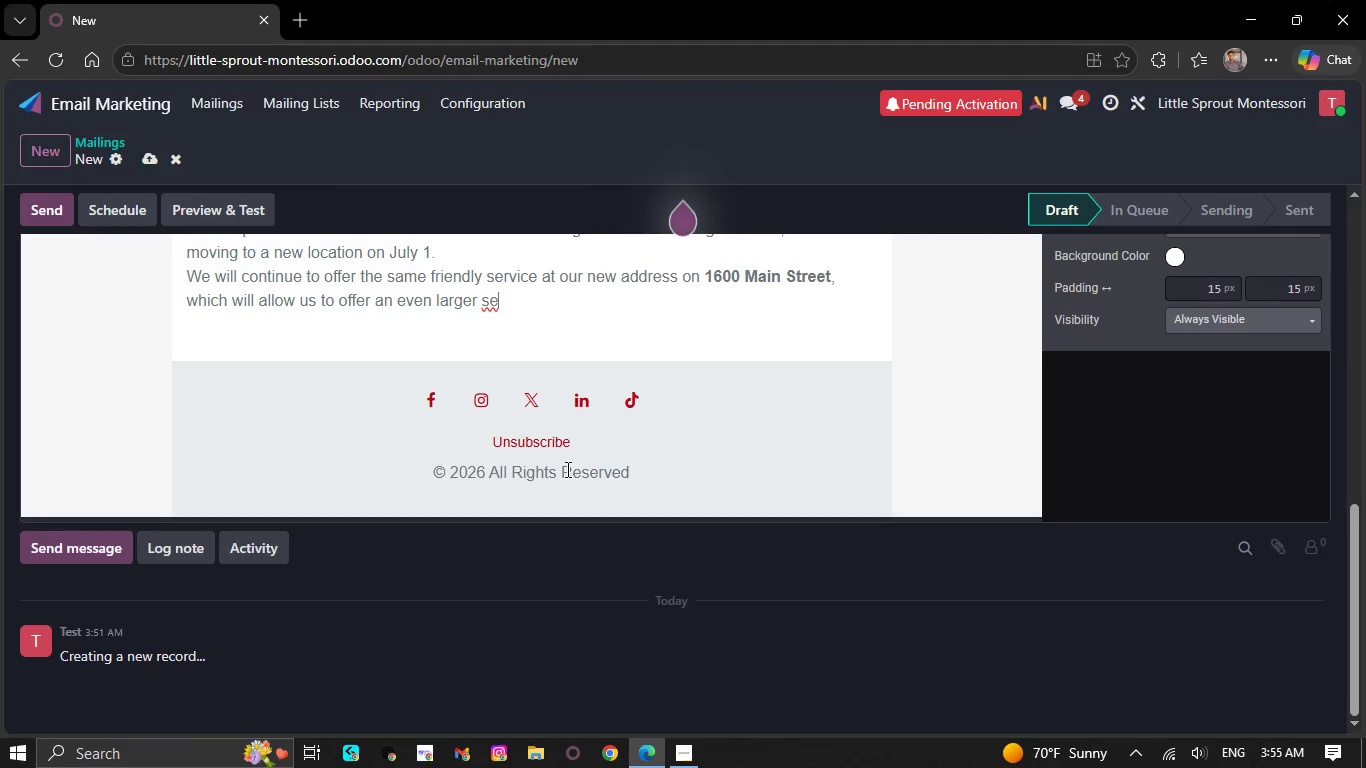 
key(Backspace)
 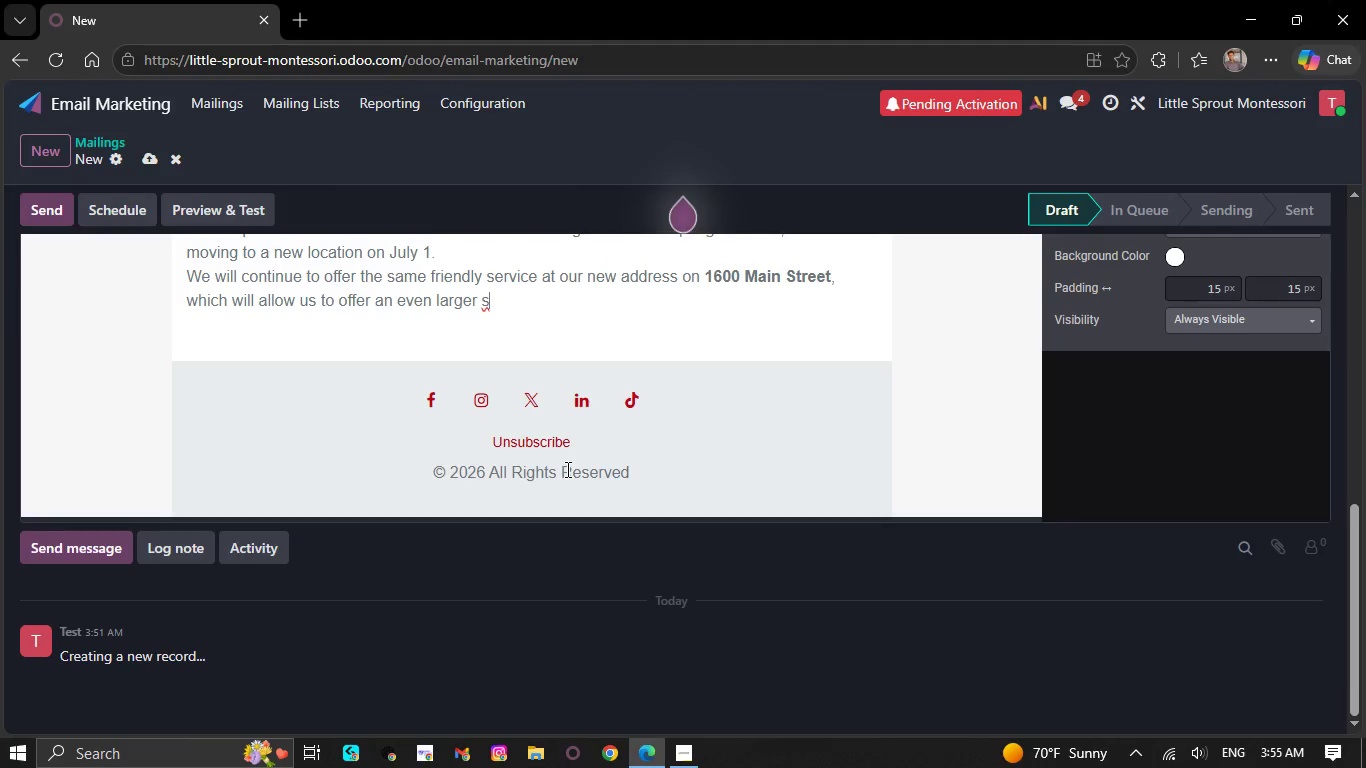 
key(Backspace)
 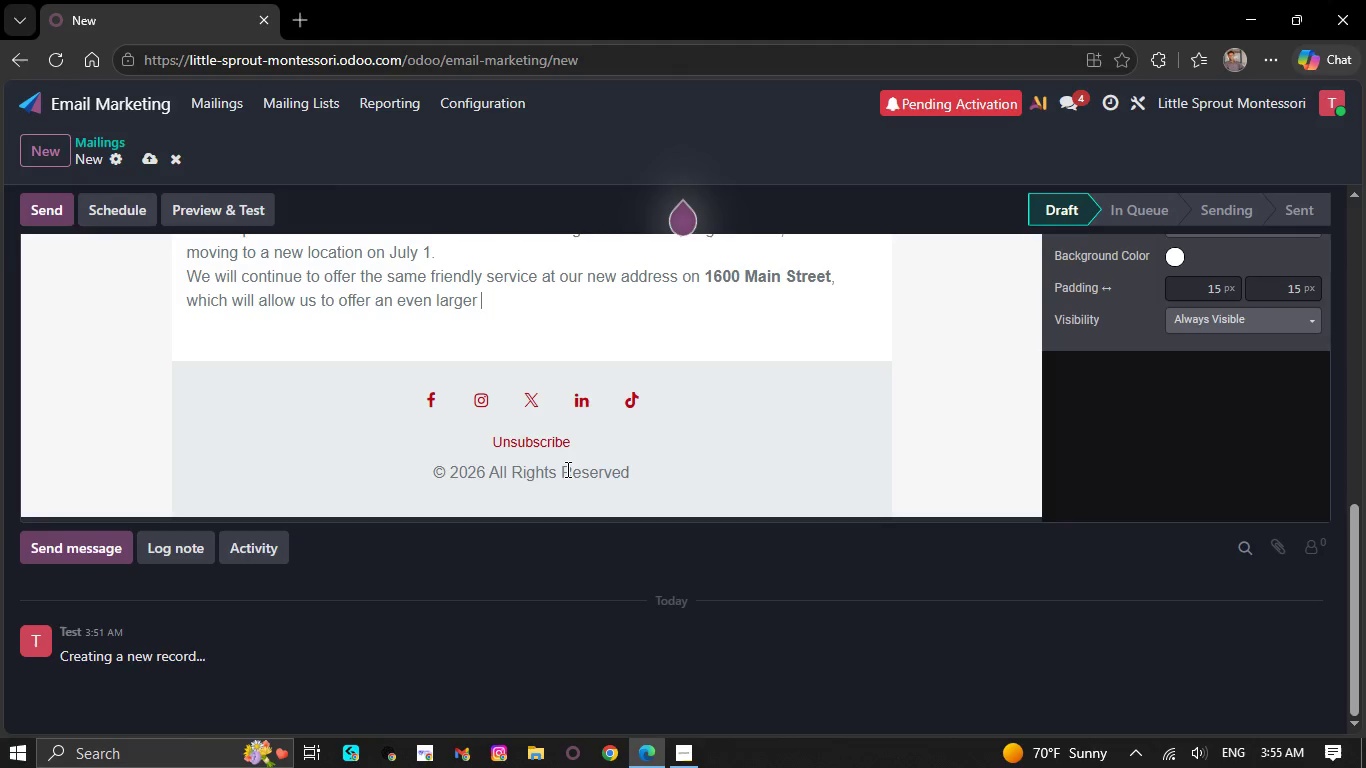 
key(Backspace)
 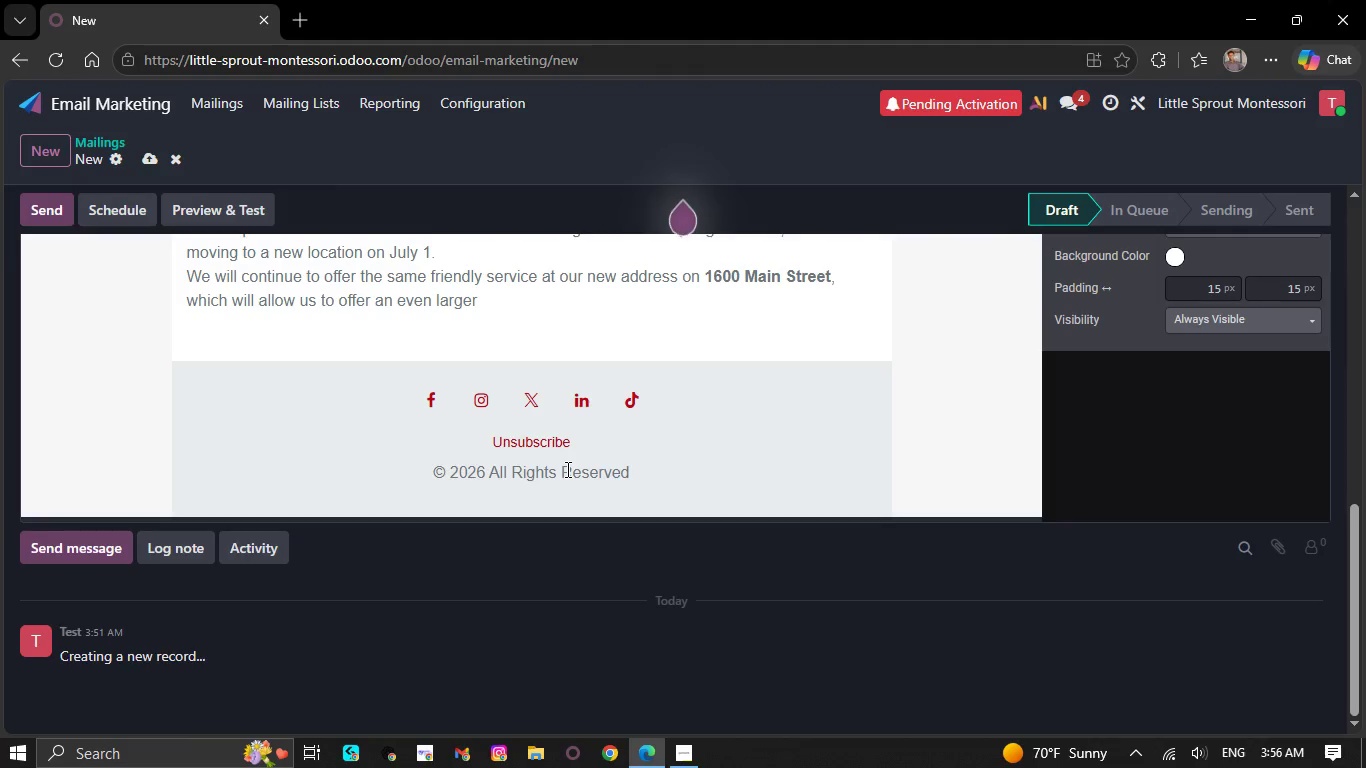 
key(Backspace)
 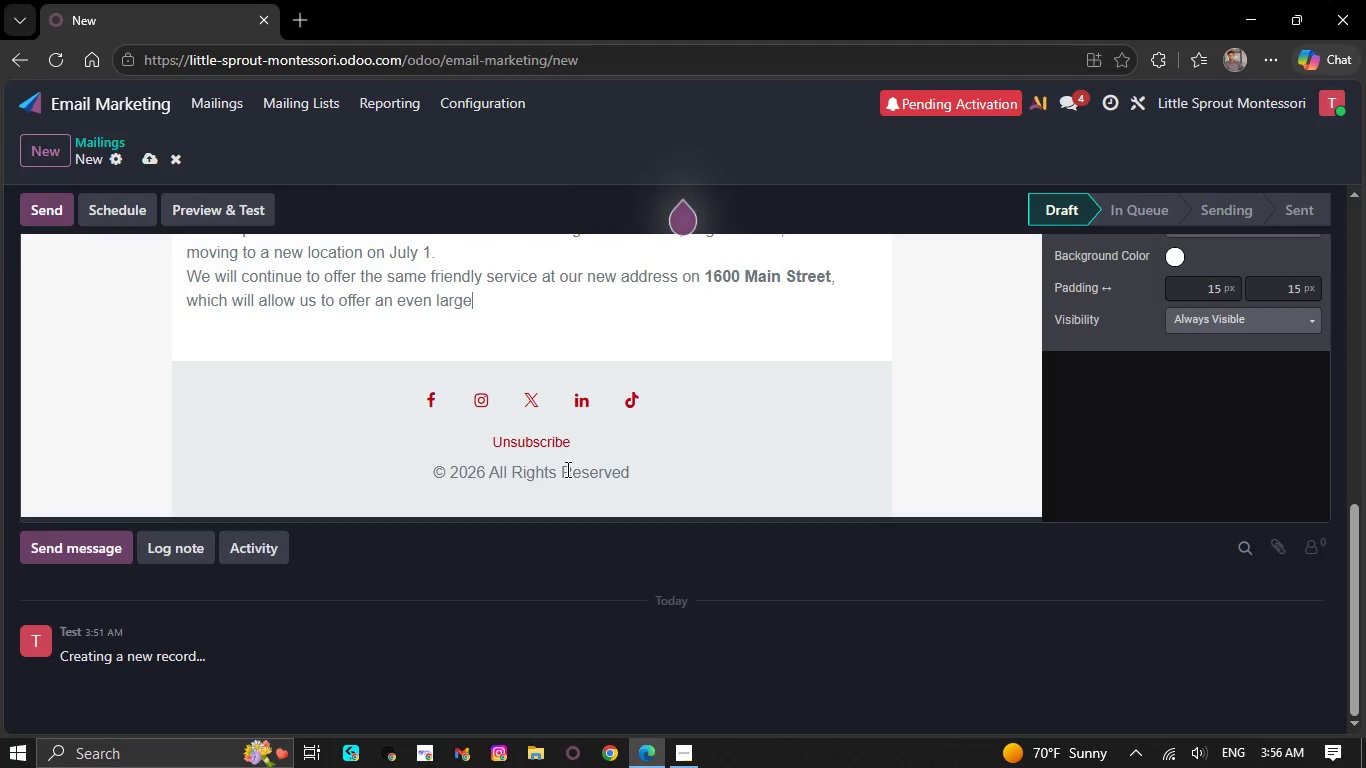 
key(Backspace)
 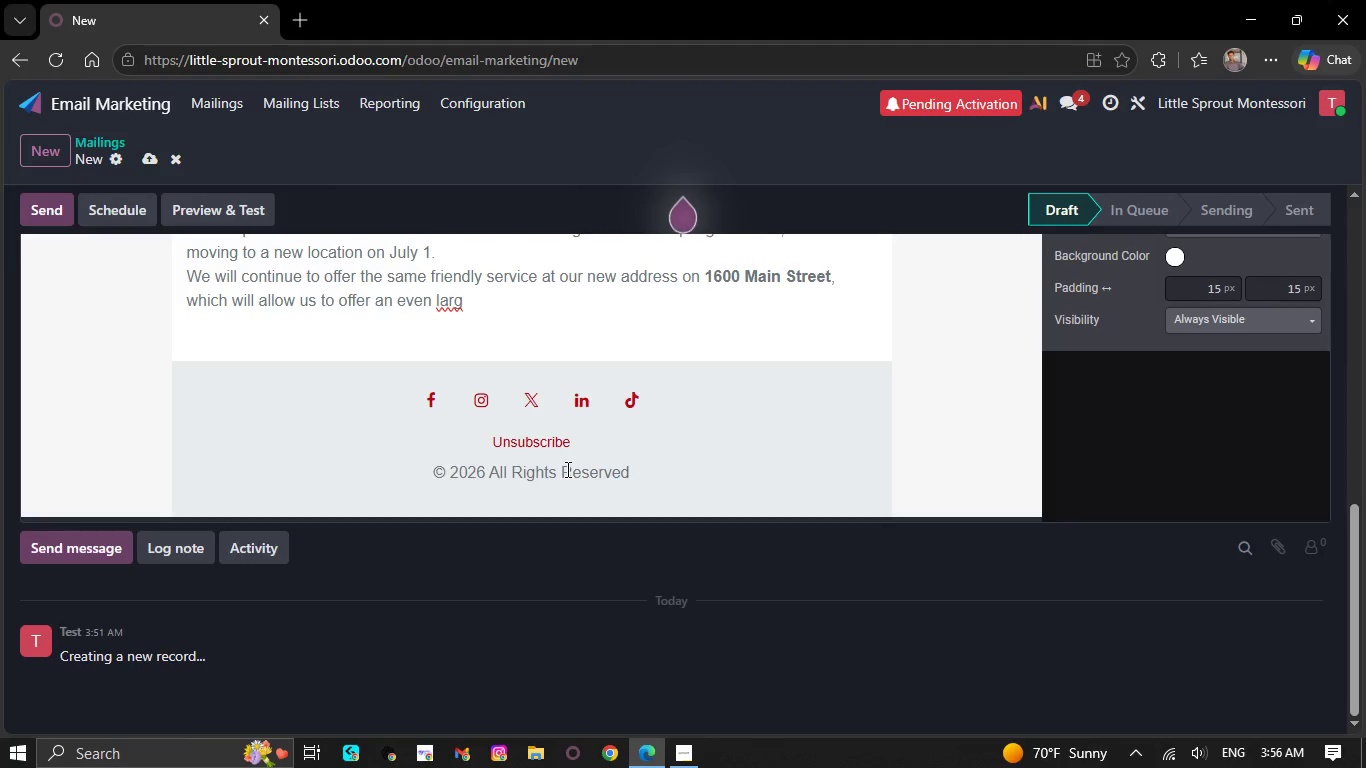 
key(Backspace)
 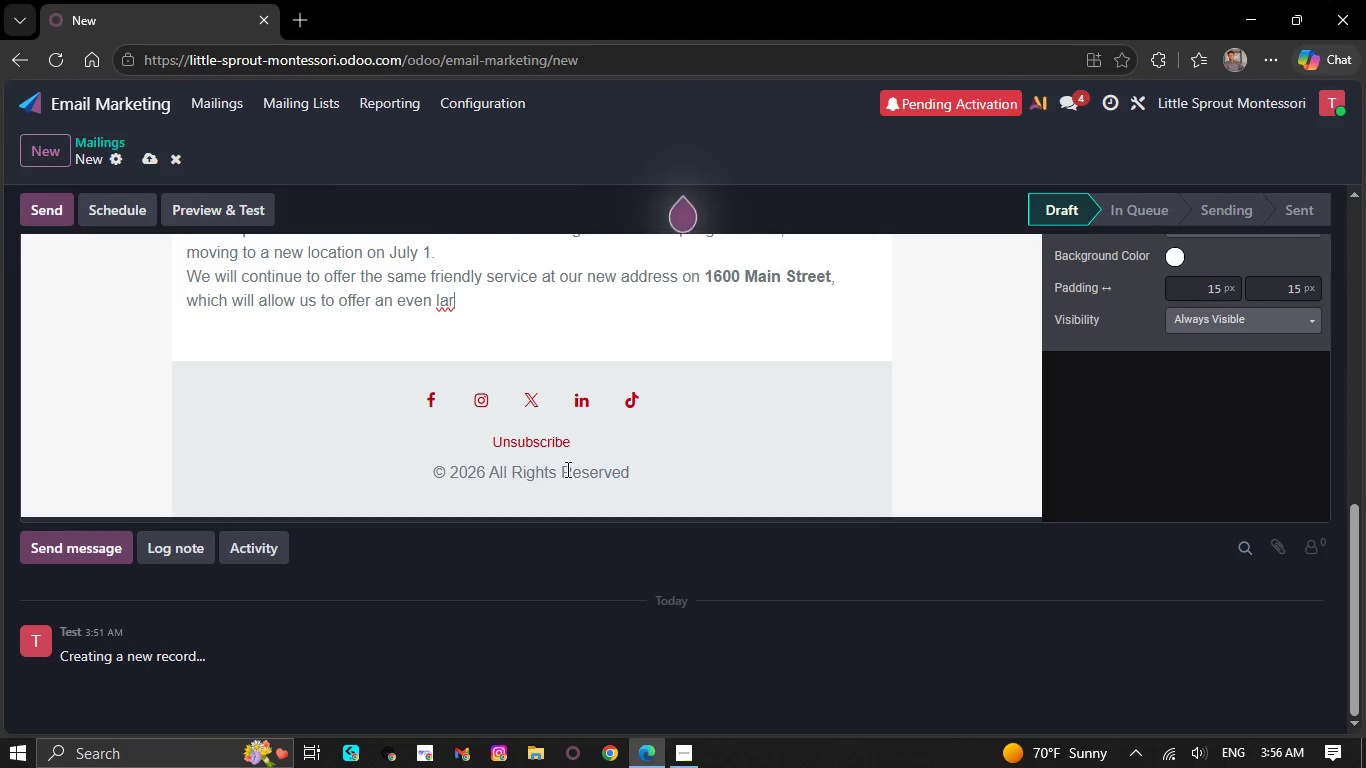 
key(Backspace)
 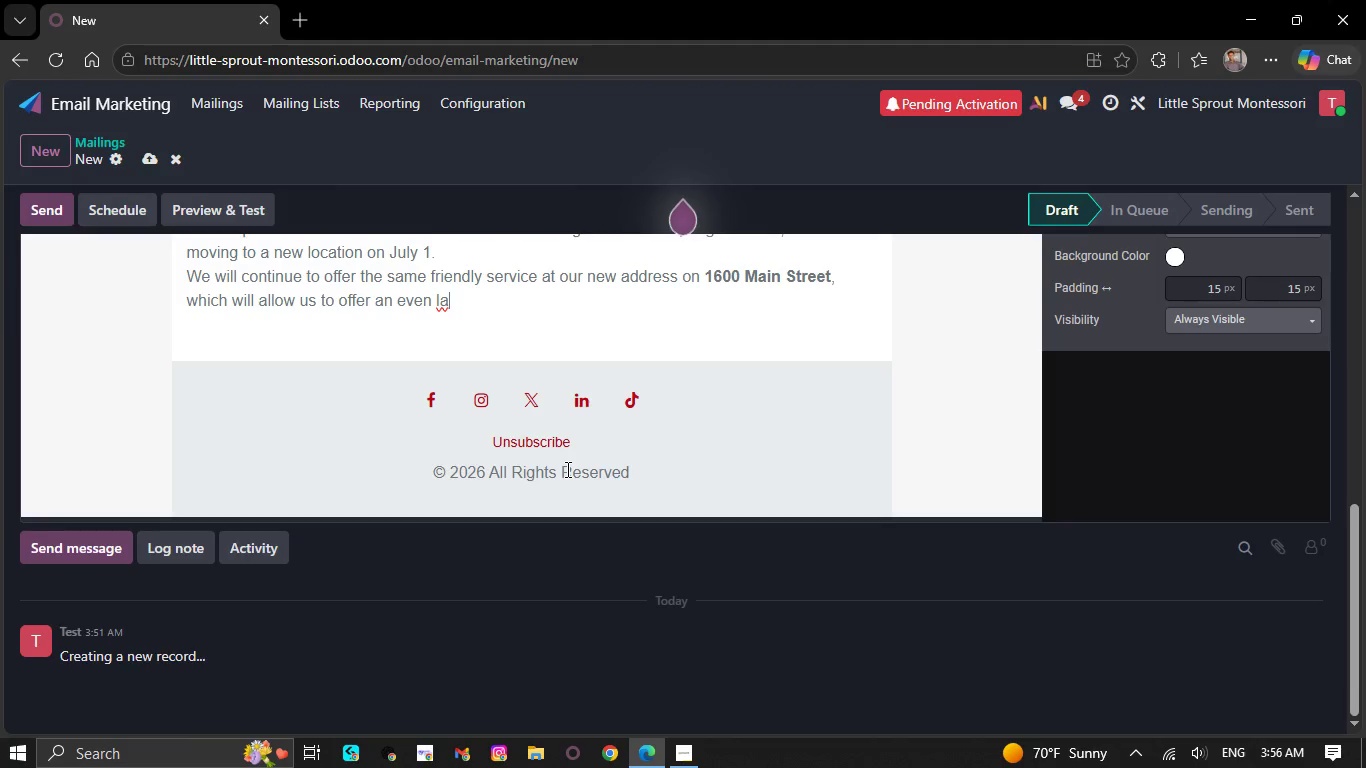 
key(Backspace)
 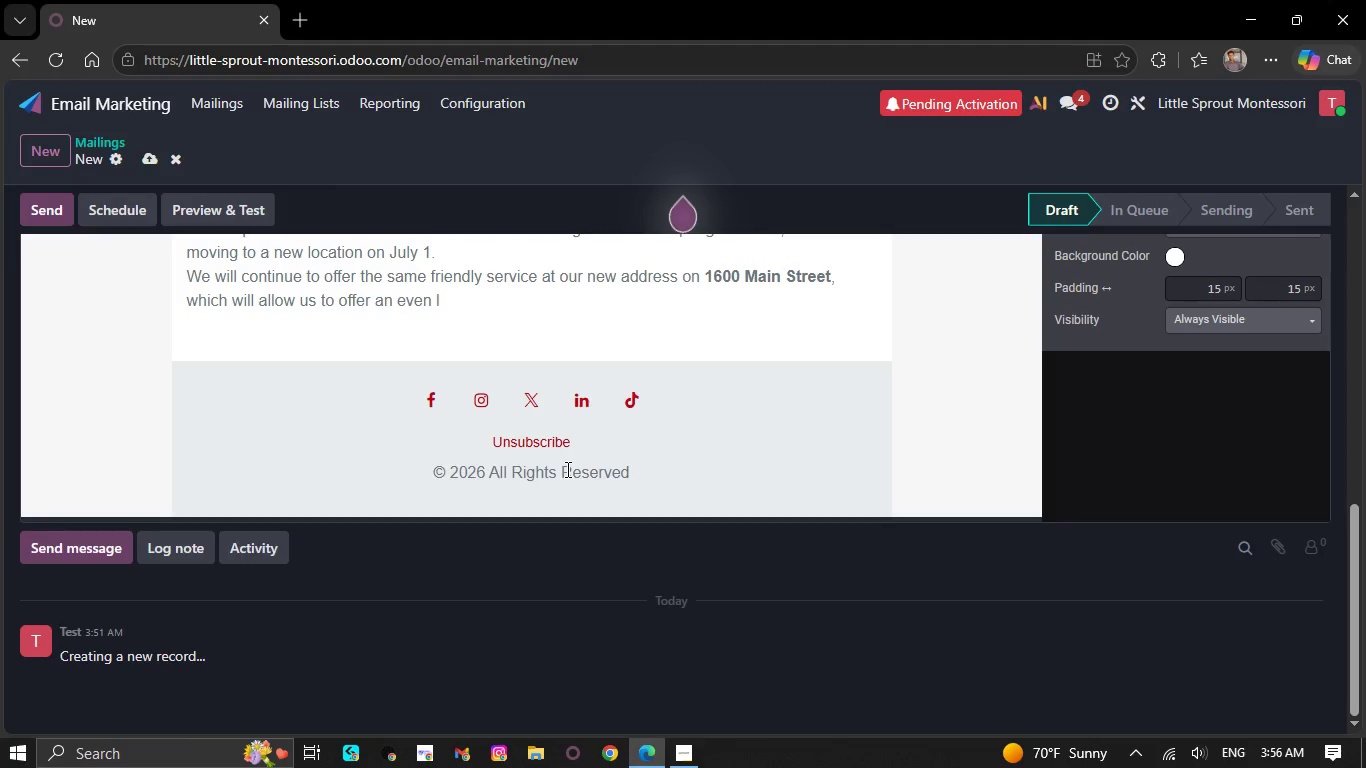 
key(Backspace)
 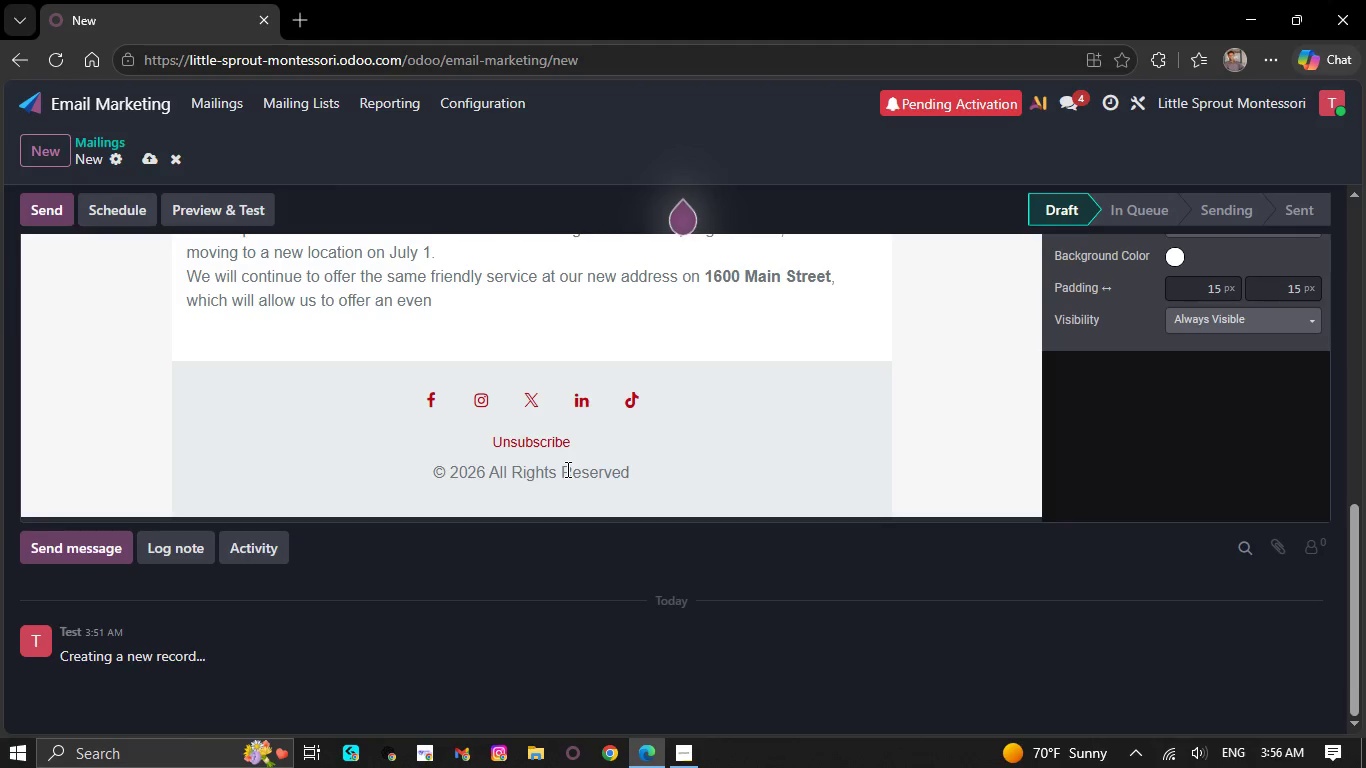 
key(Backspace)
 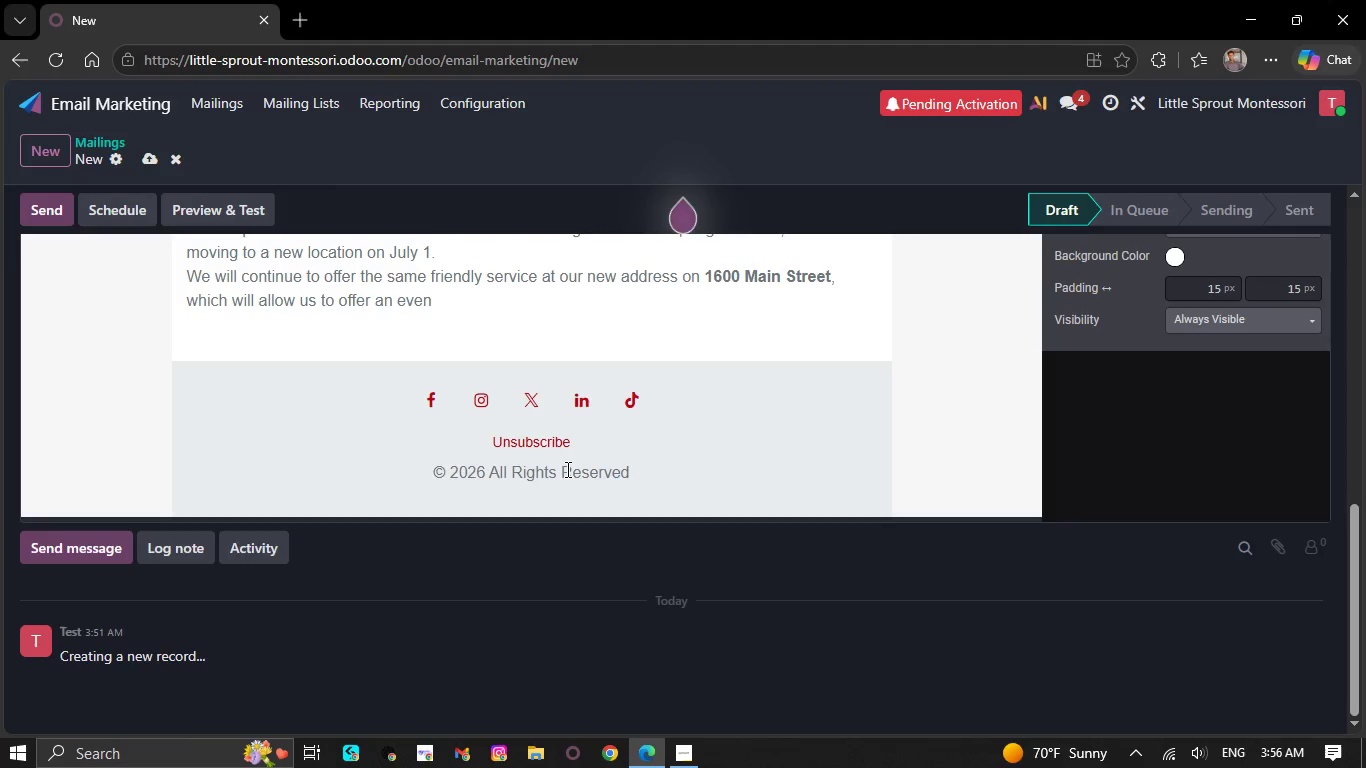 
key(Backspace)
 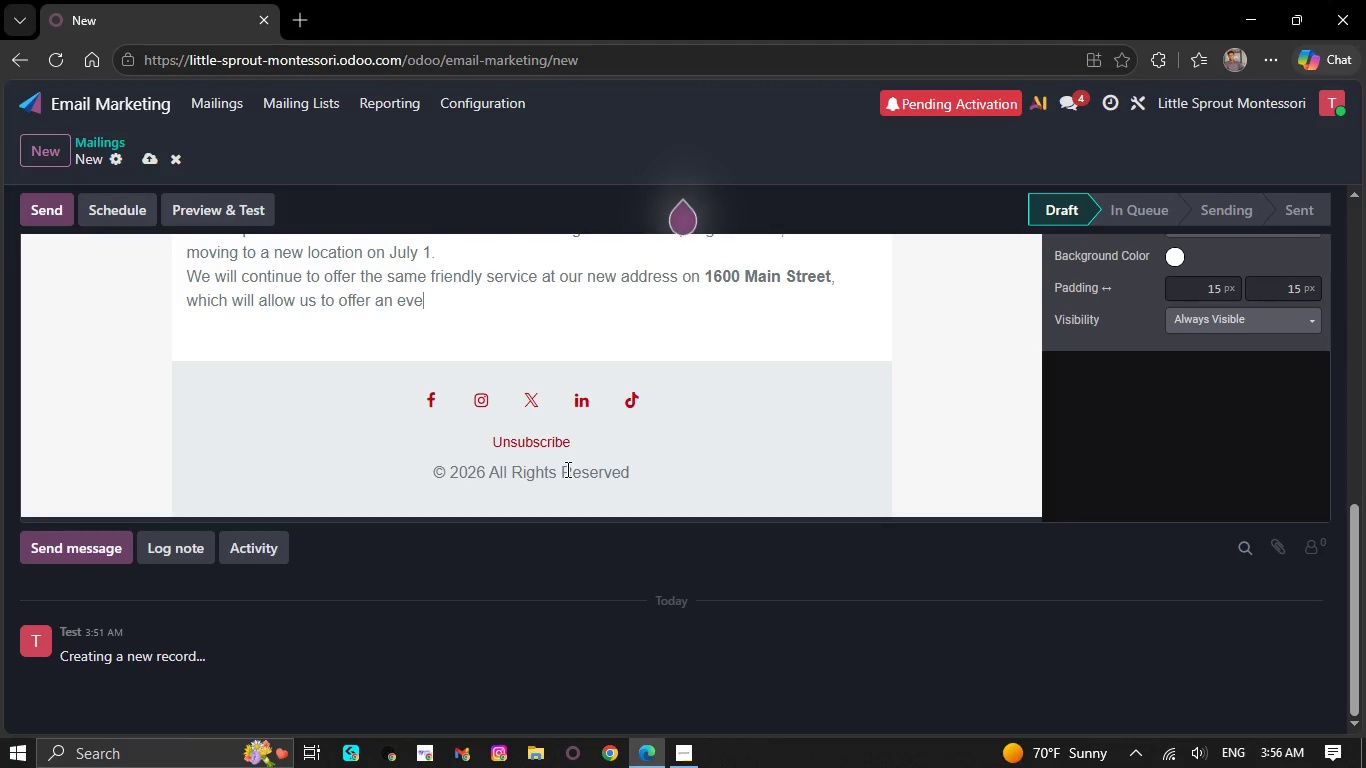 
key(Backspace)
 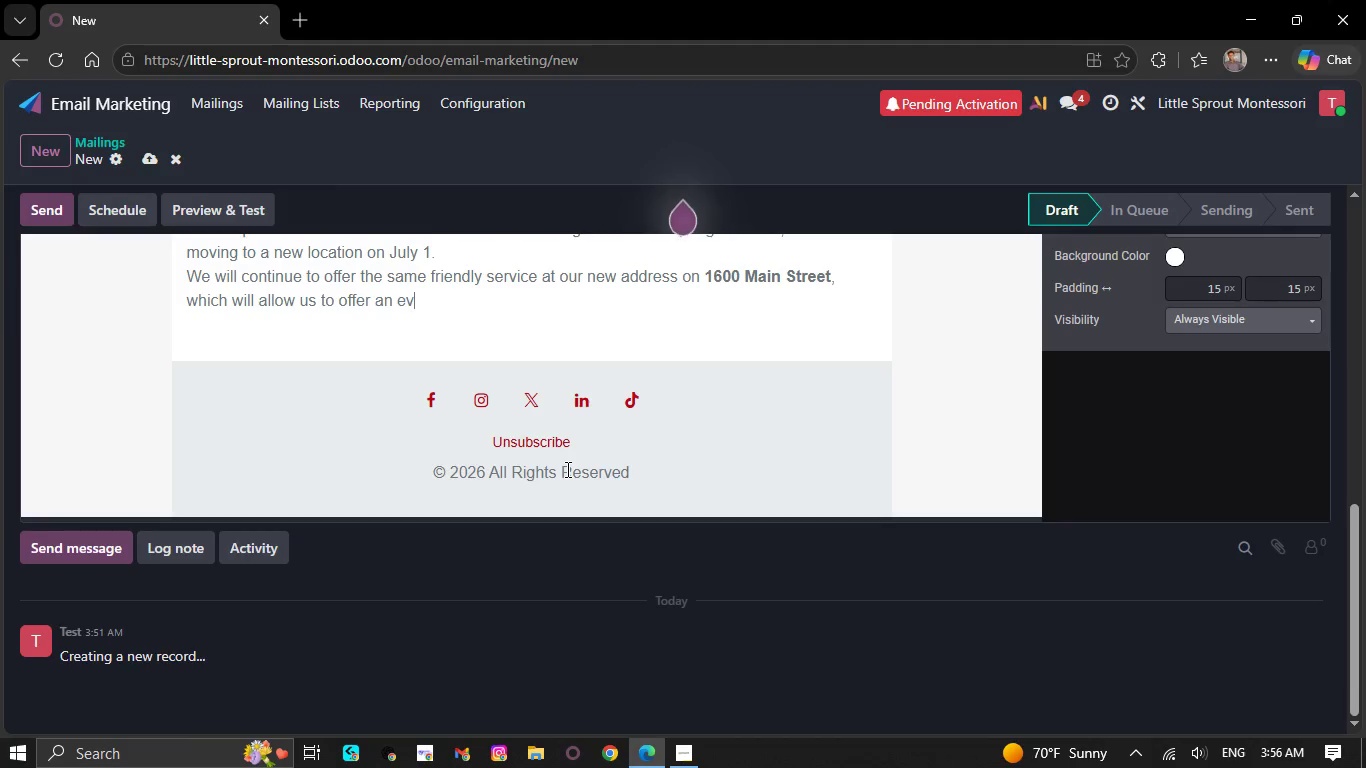 
key(Backspace)
 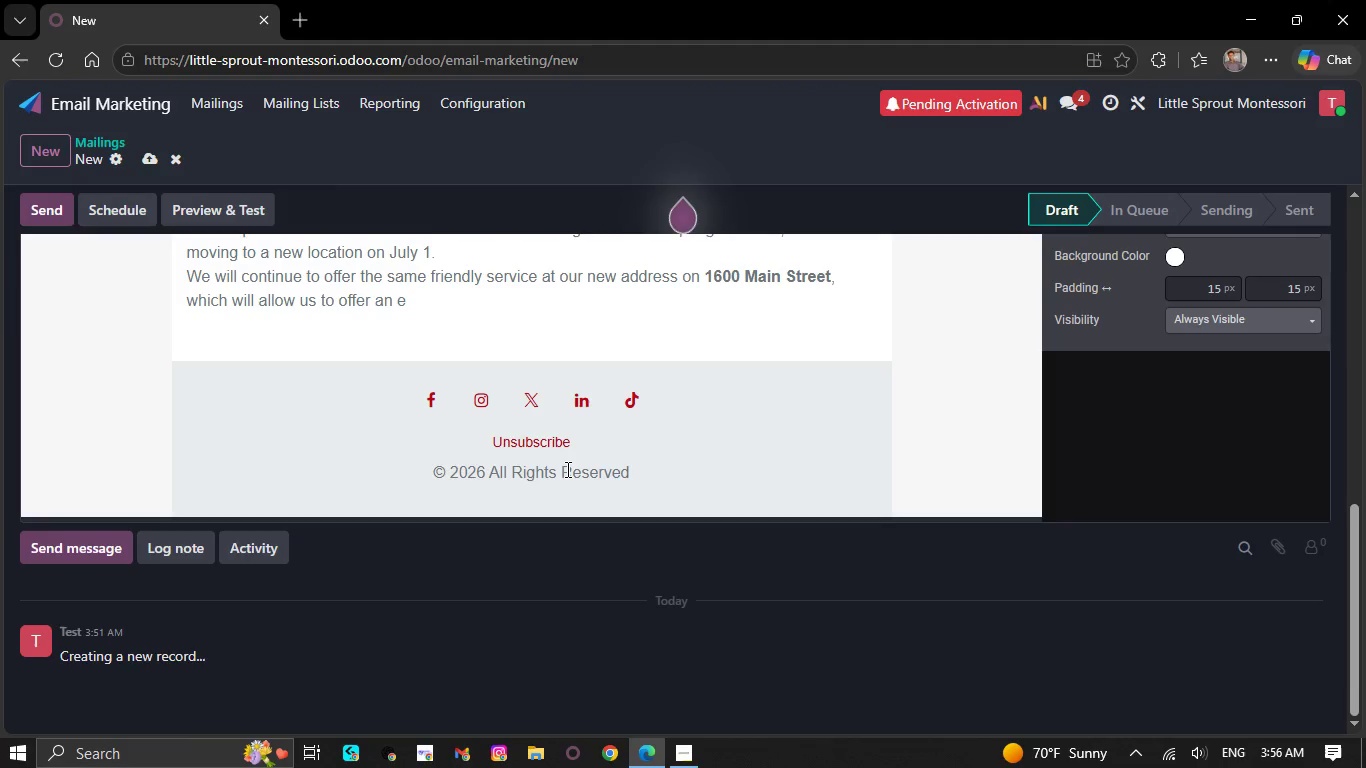 
key(Backspace)
 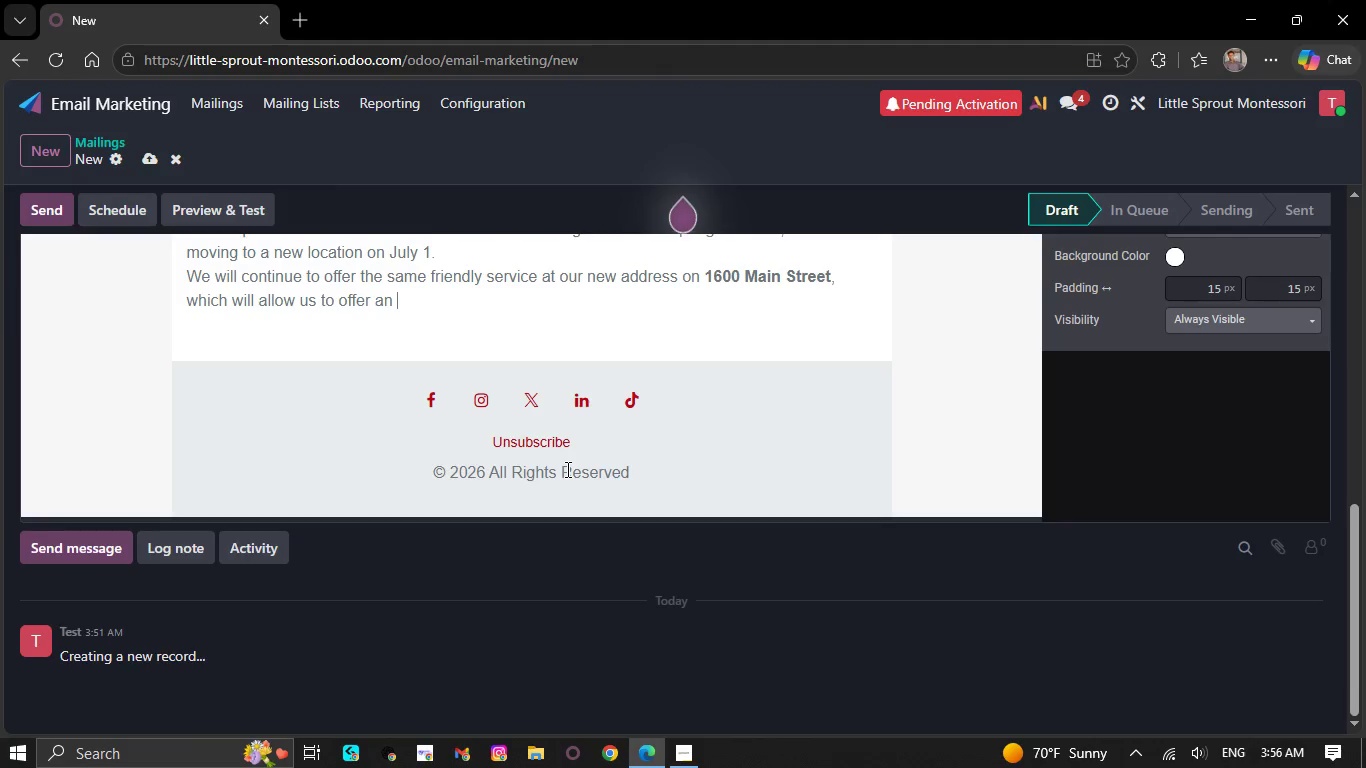 
key(Backspace)
 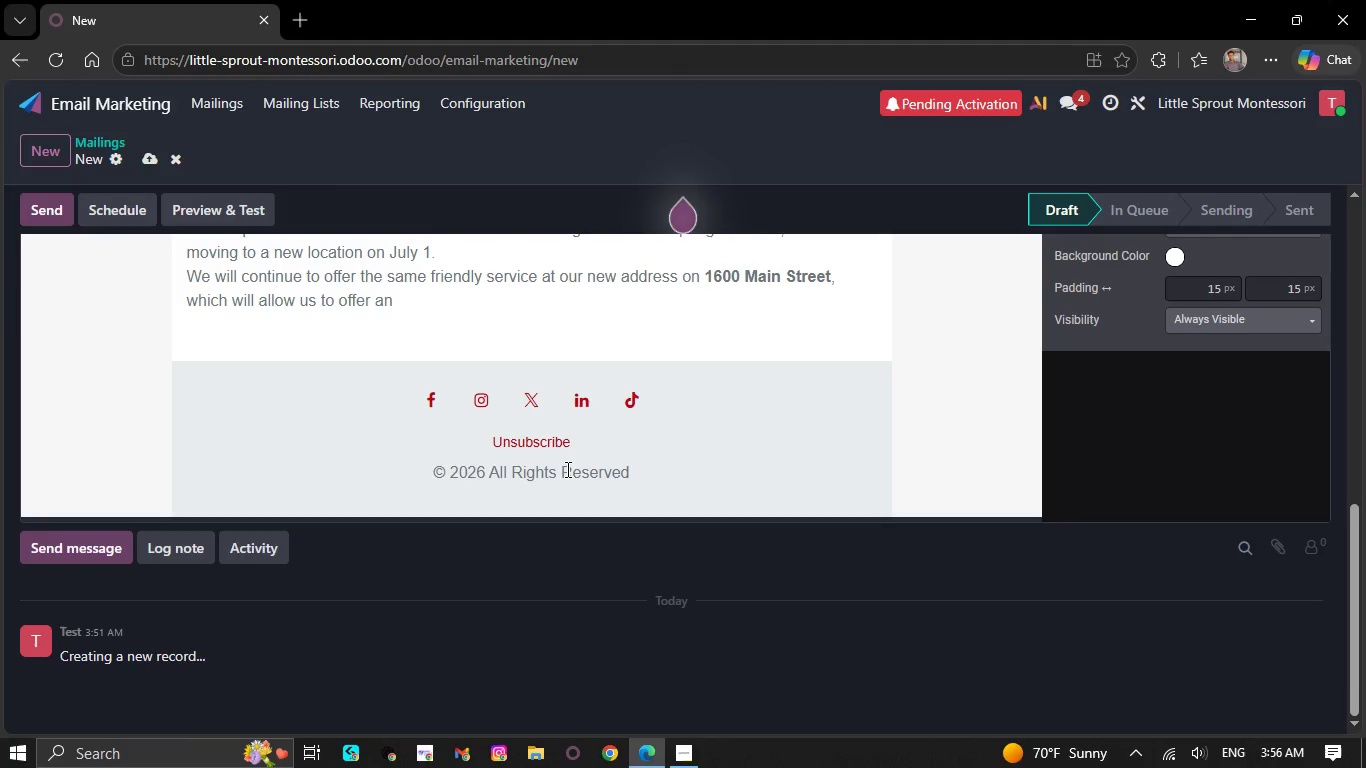 
key(Backspace)
 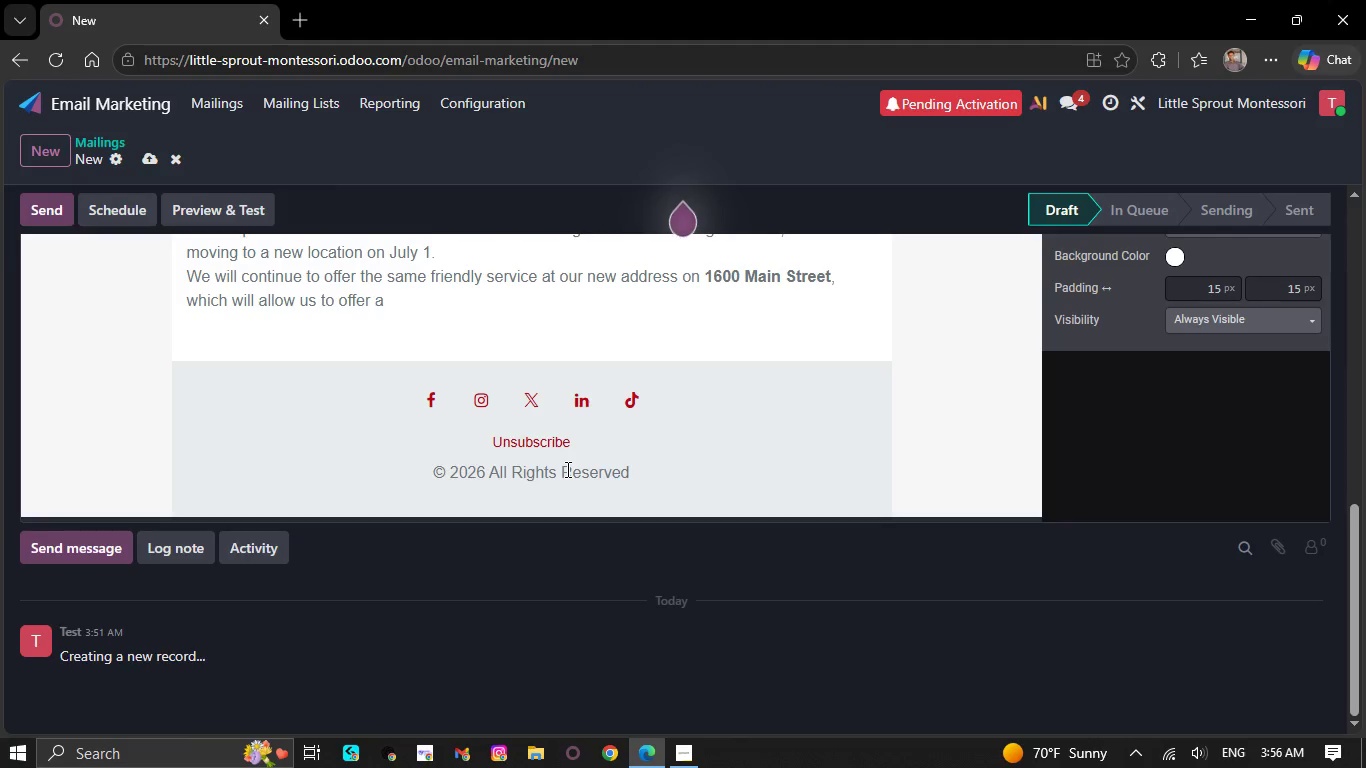 
key(Backspace)
 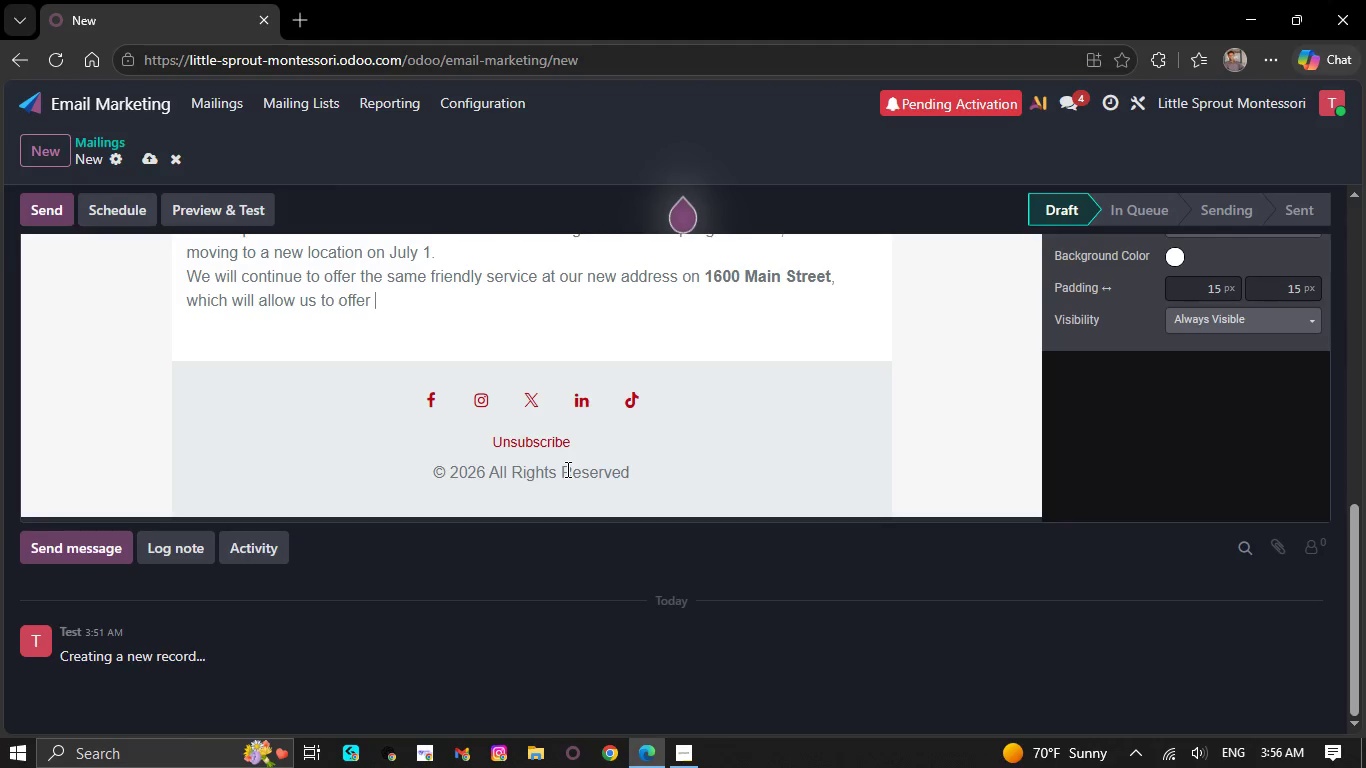 
key(Backspace)
 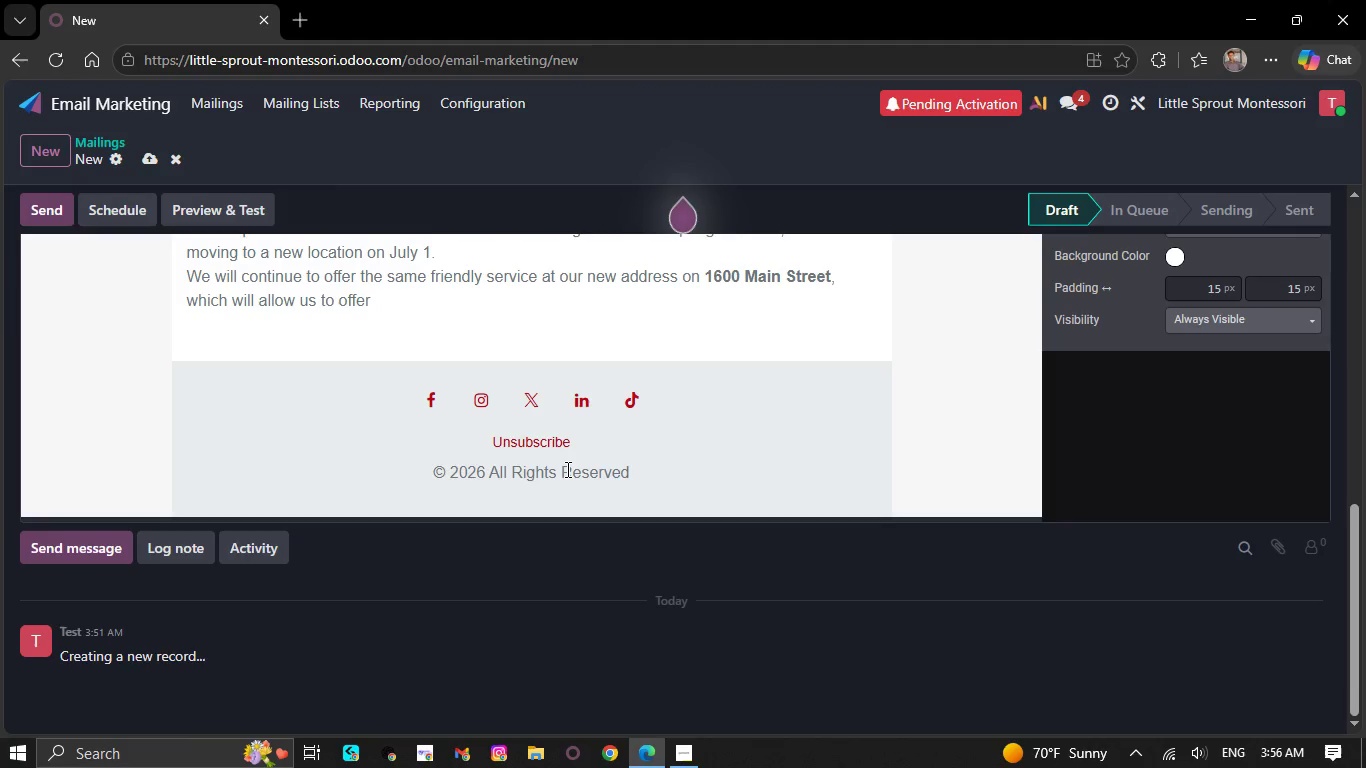 
key(Backspace)
 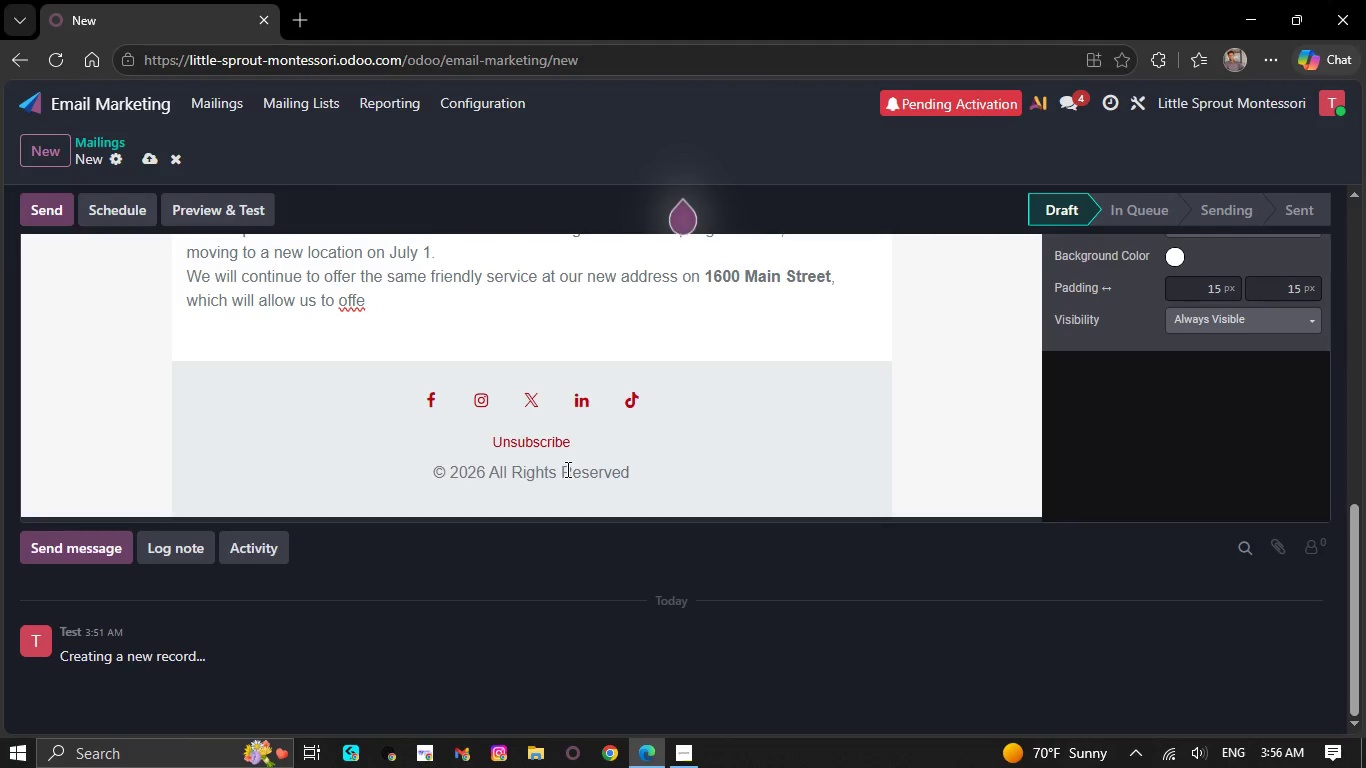 
key(Backspace)
 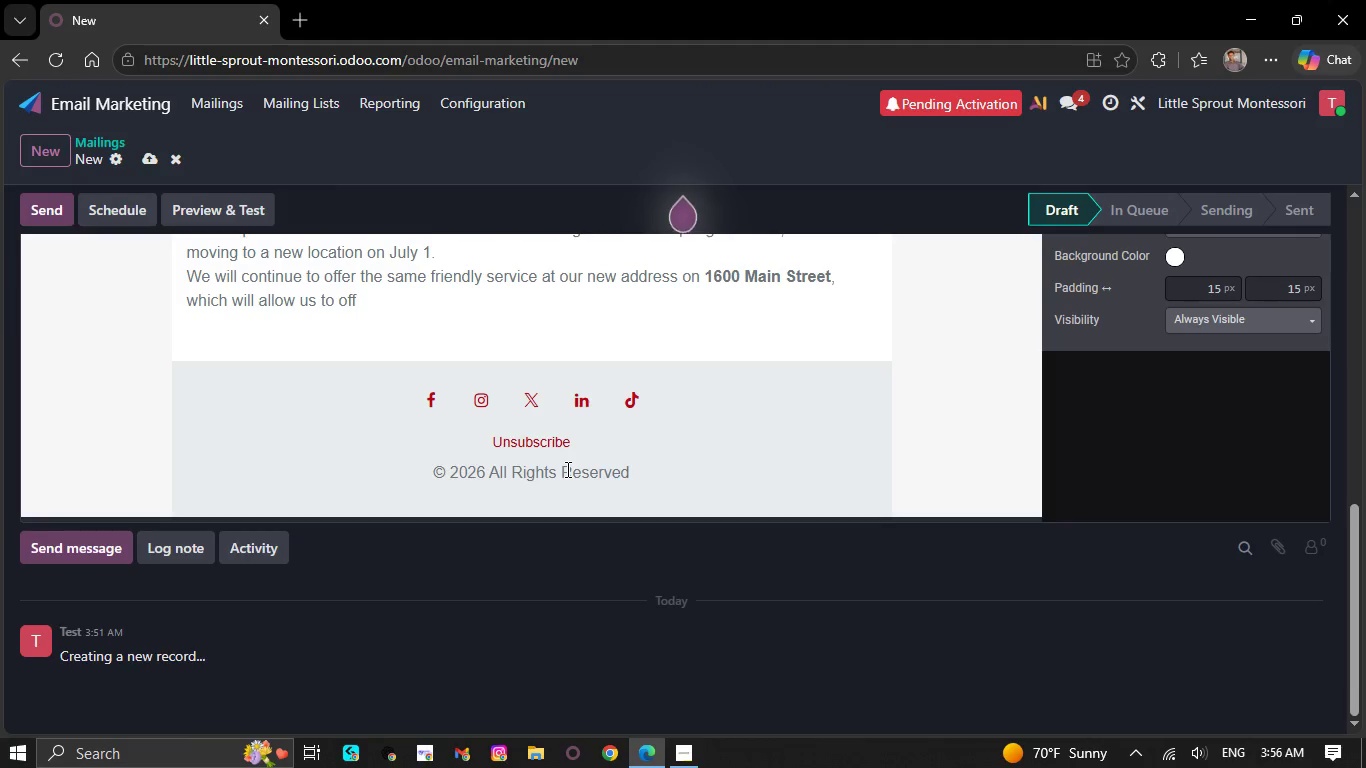 
key(Backspace)
 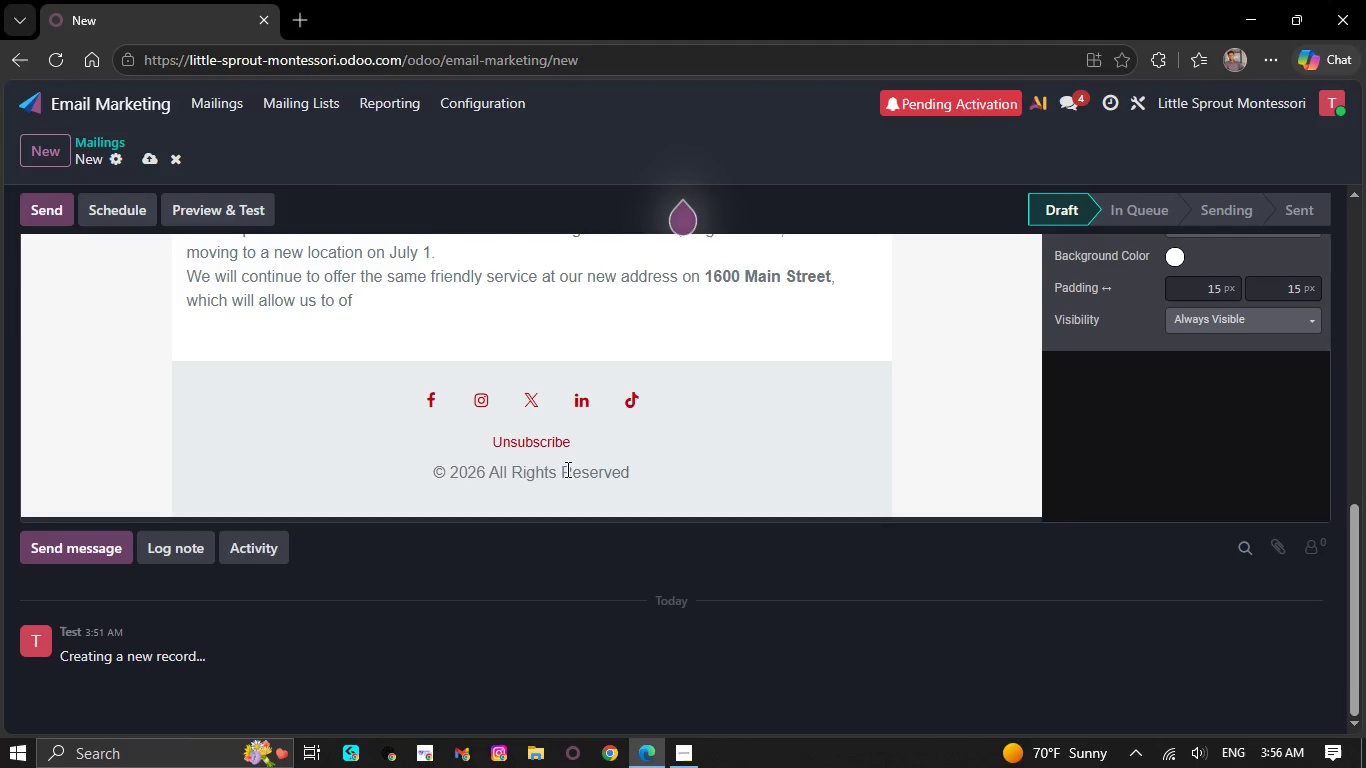 
key(Backspace)
 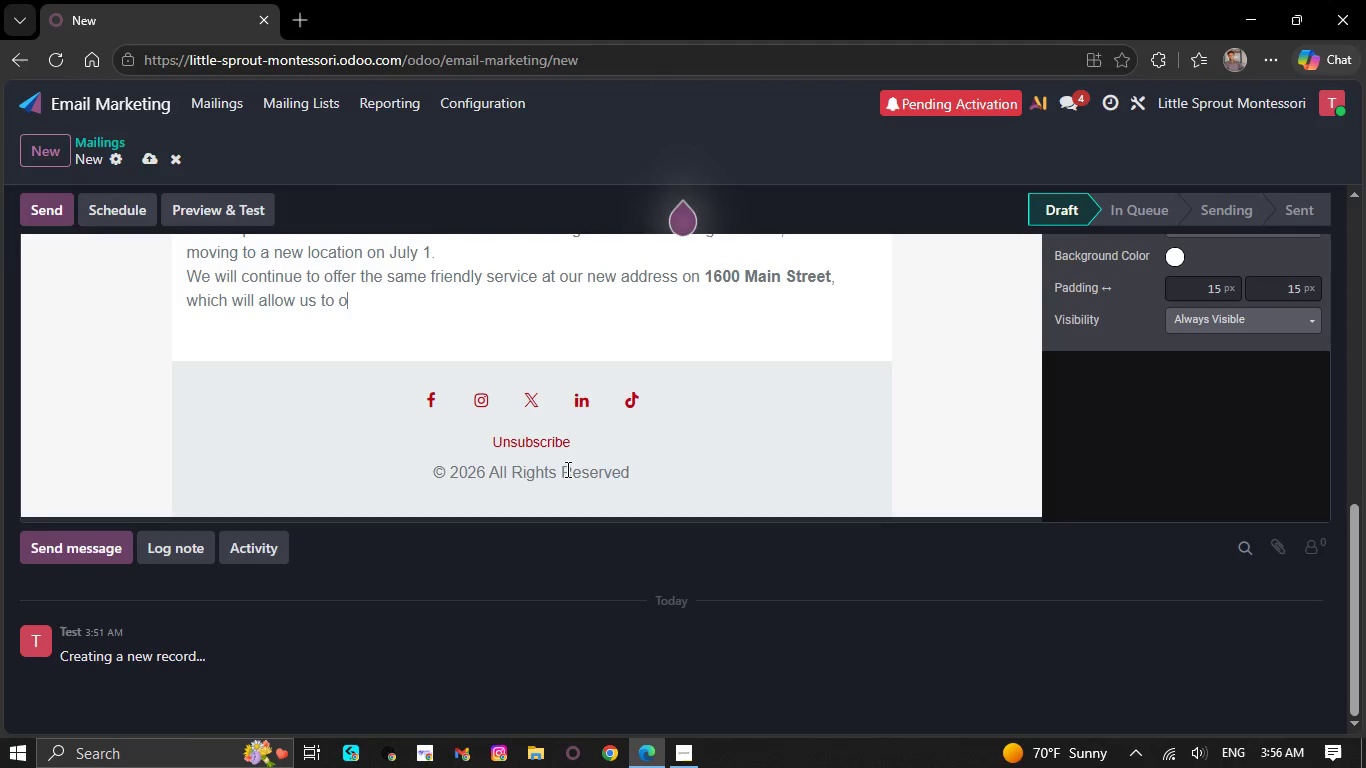 
key(Backspace)
 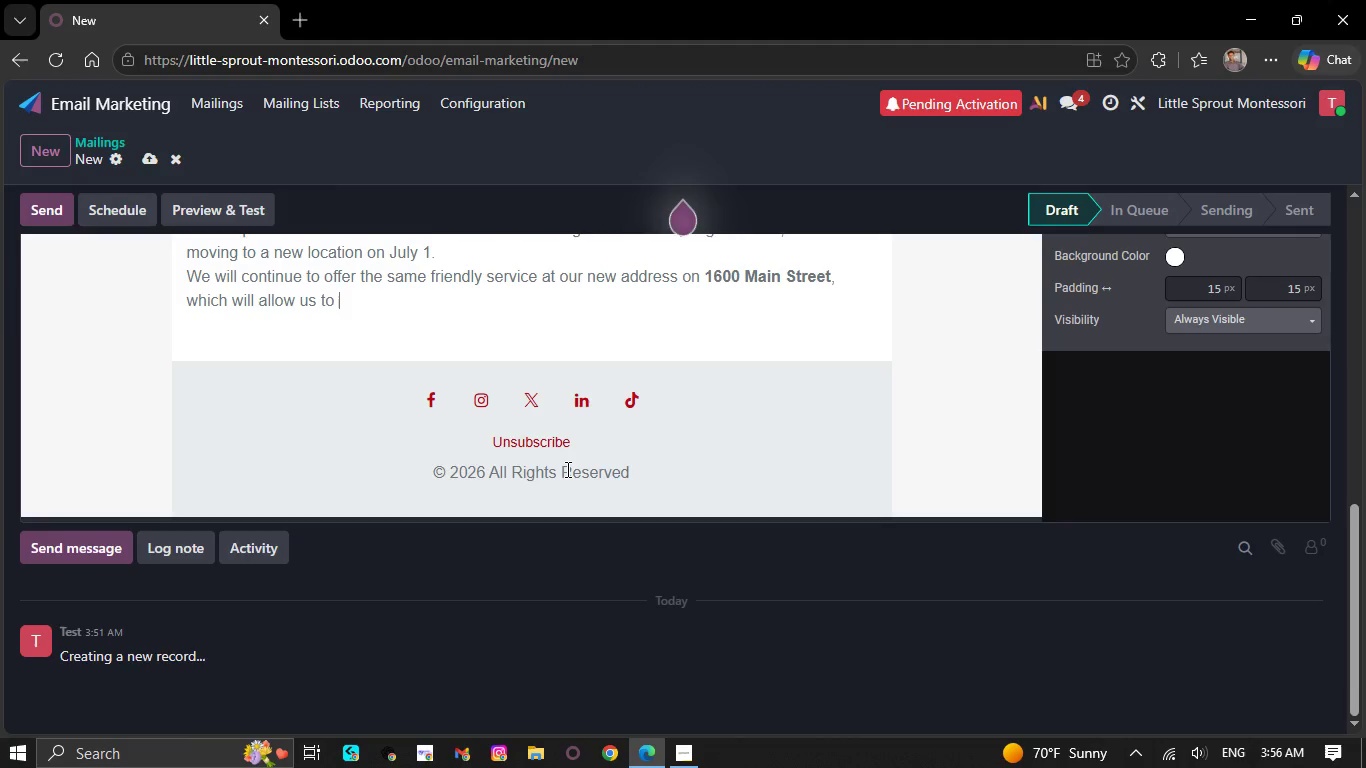 
key(Backspace)
 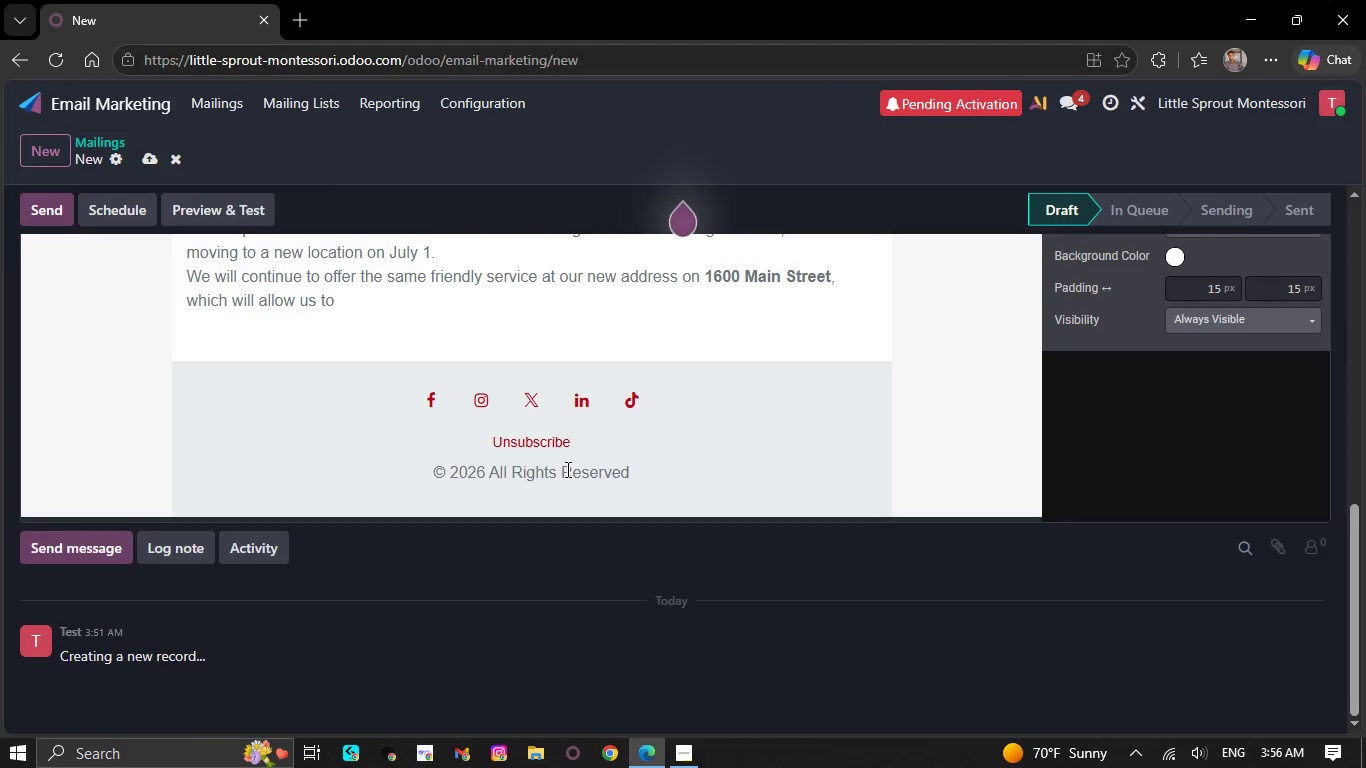 
wait(5.22)
 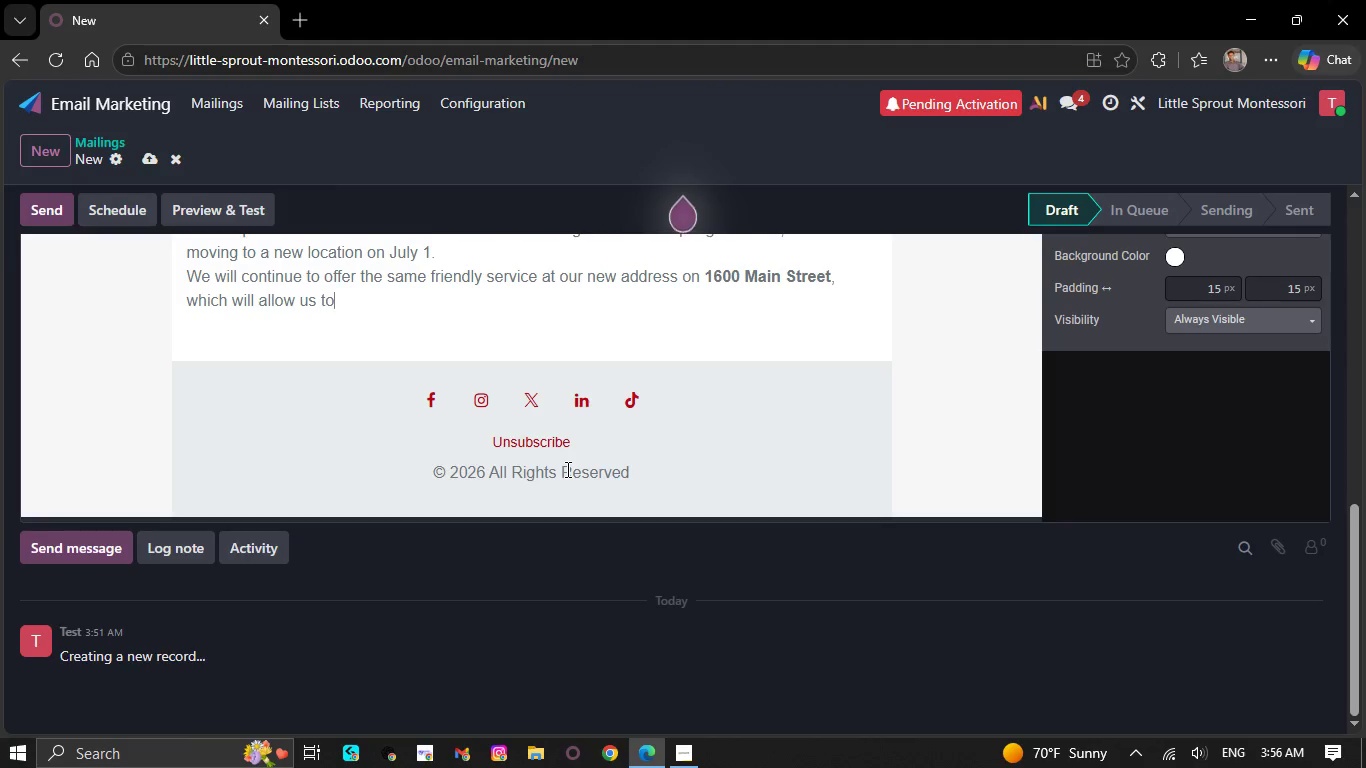 
key(Backspace)
 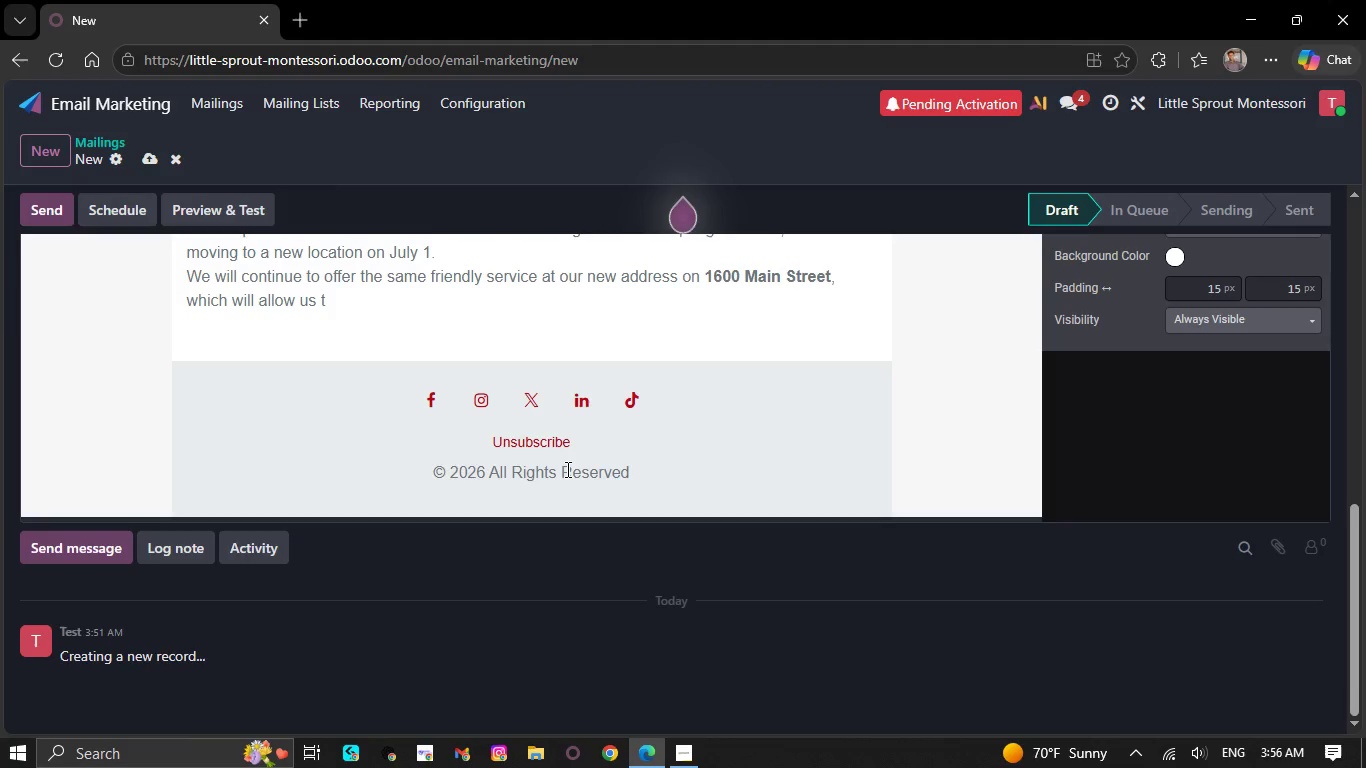 
key(Backspace)
 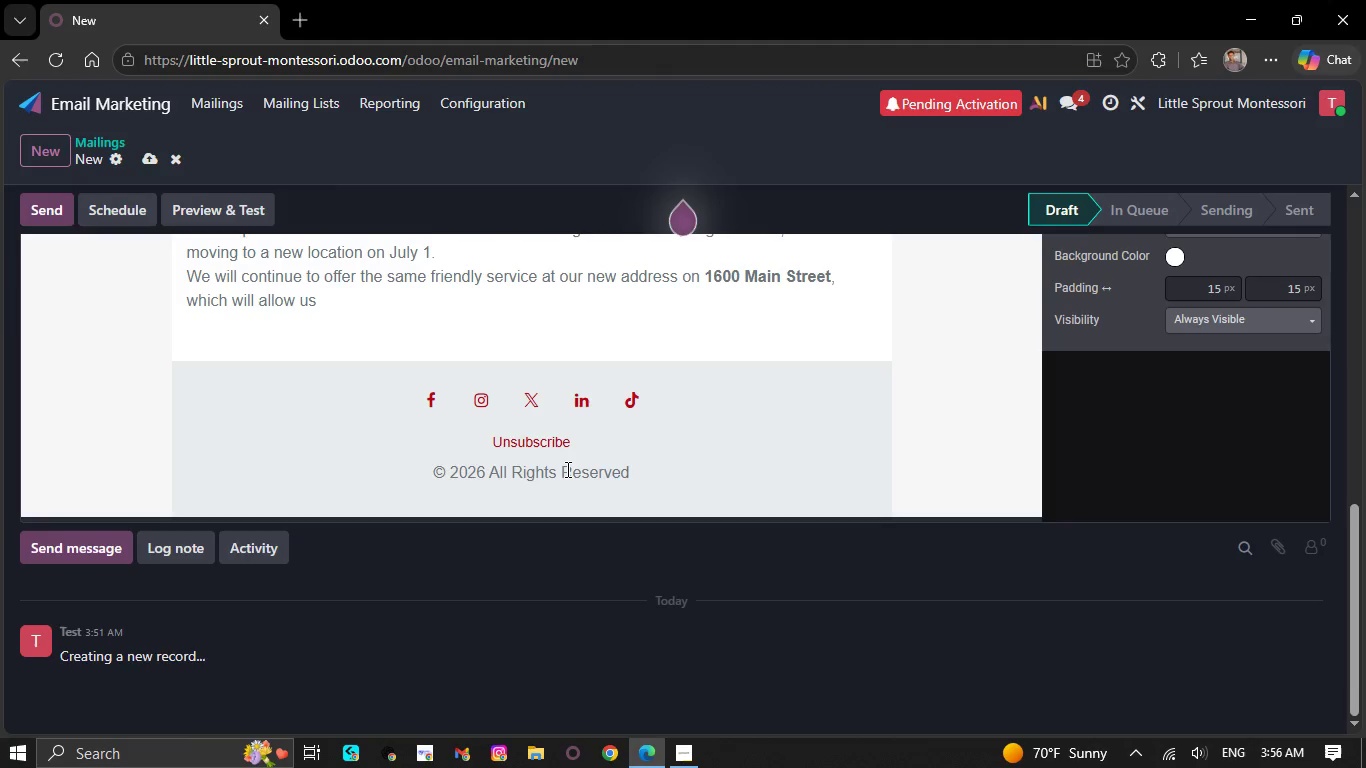 
key(Backspace)
 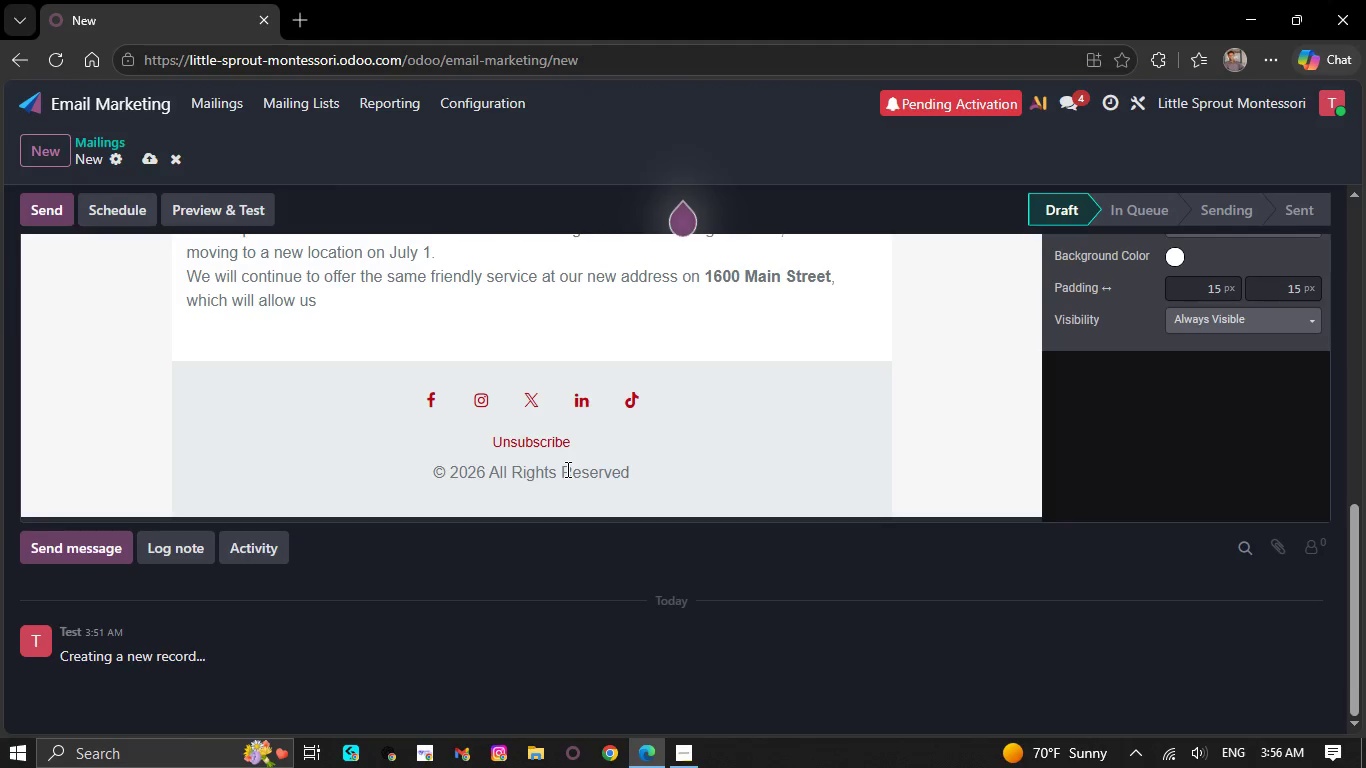 
key(Backspace)
 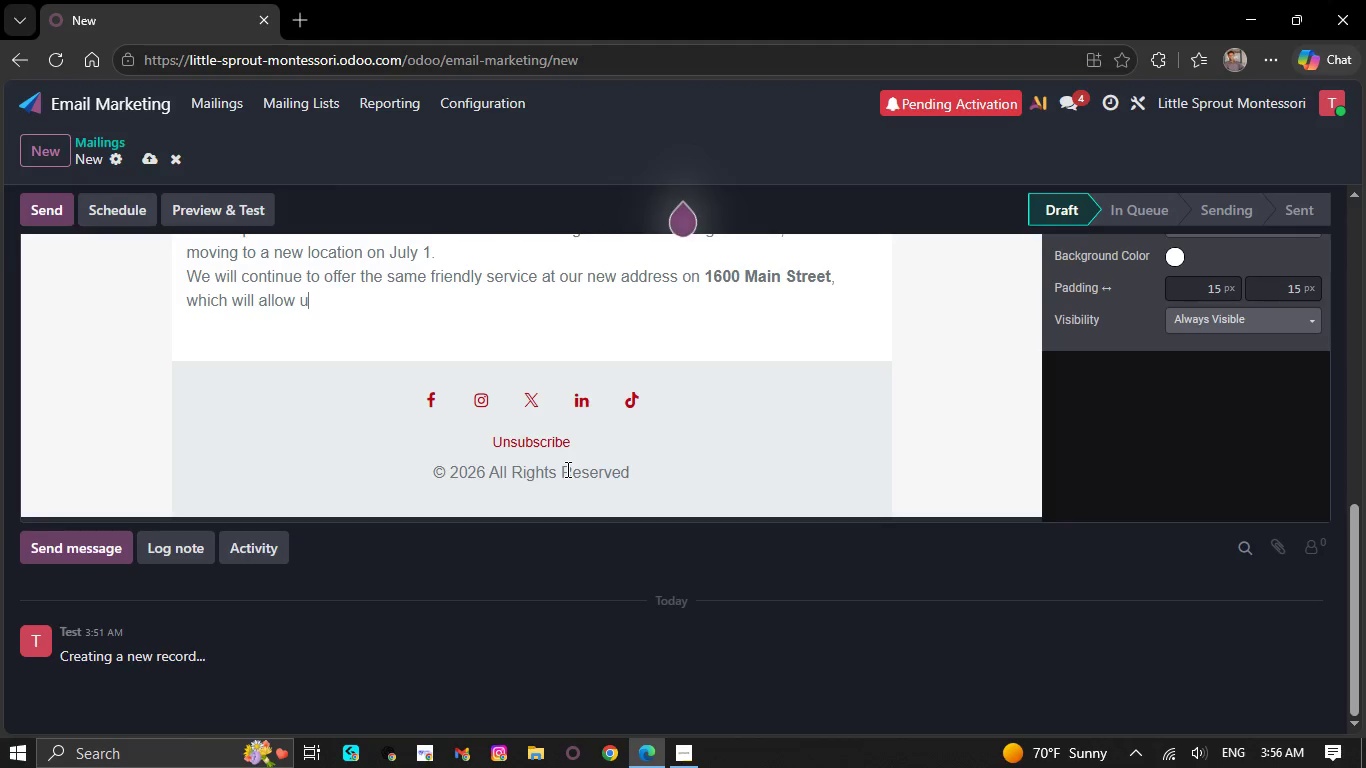 
key(Backspace)
 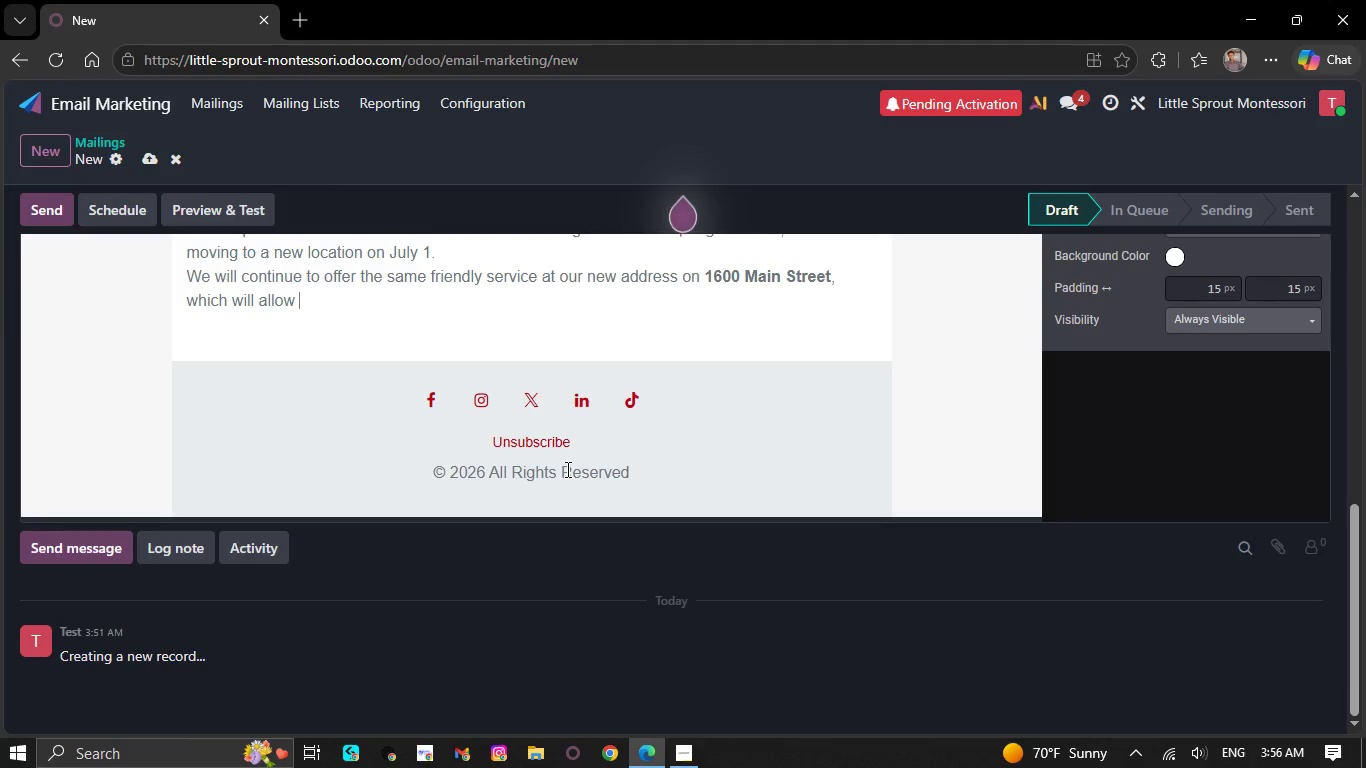 
key(Backspace)
 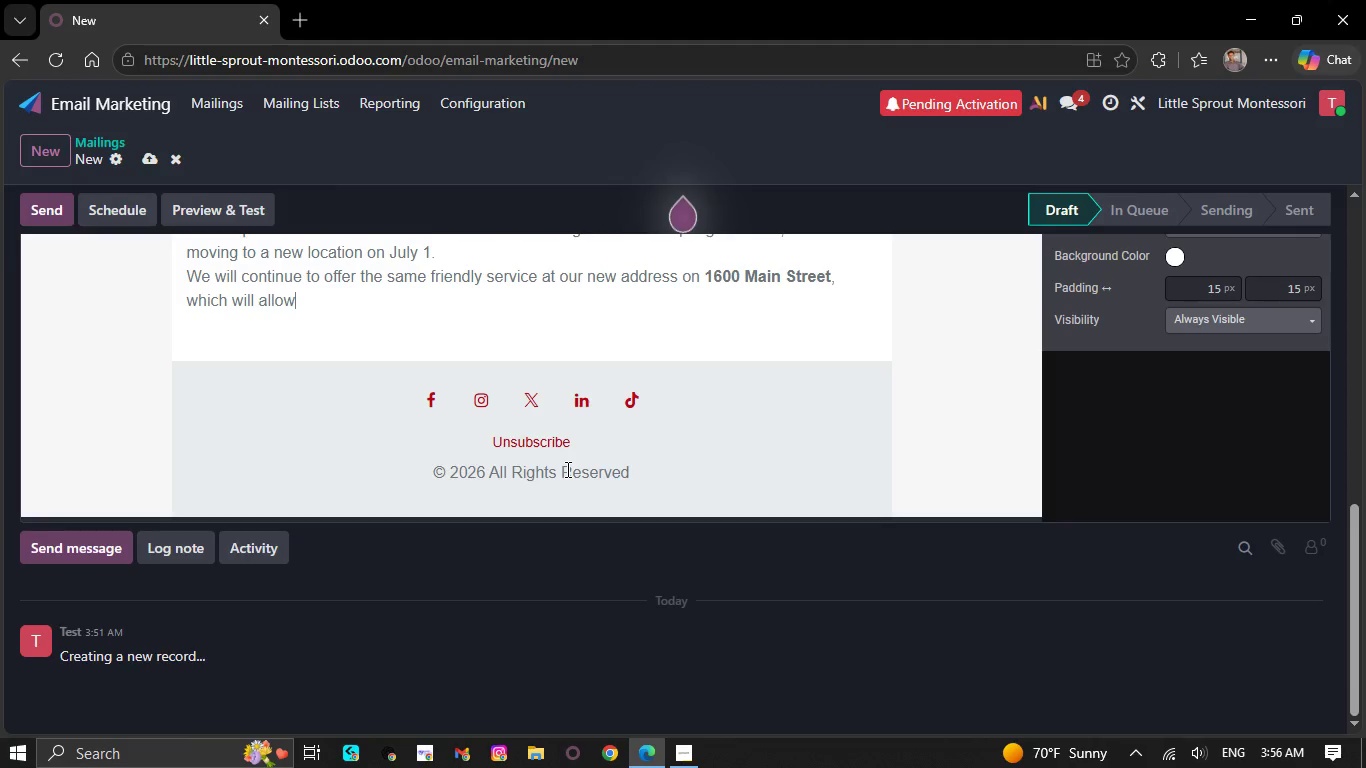 
wait(7.61)
 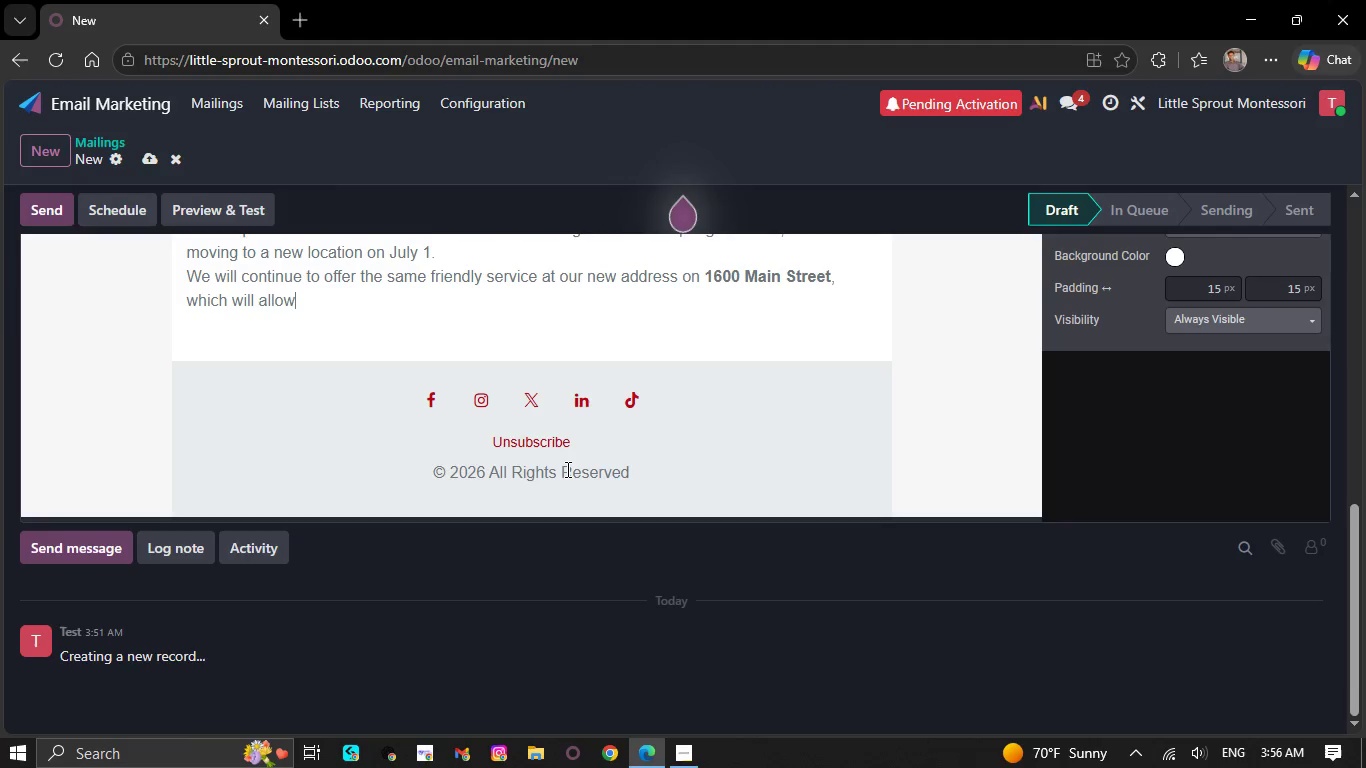 
key(Backspace)
 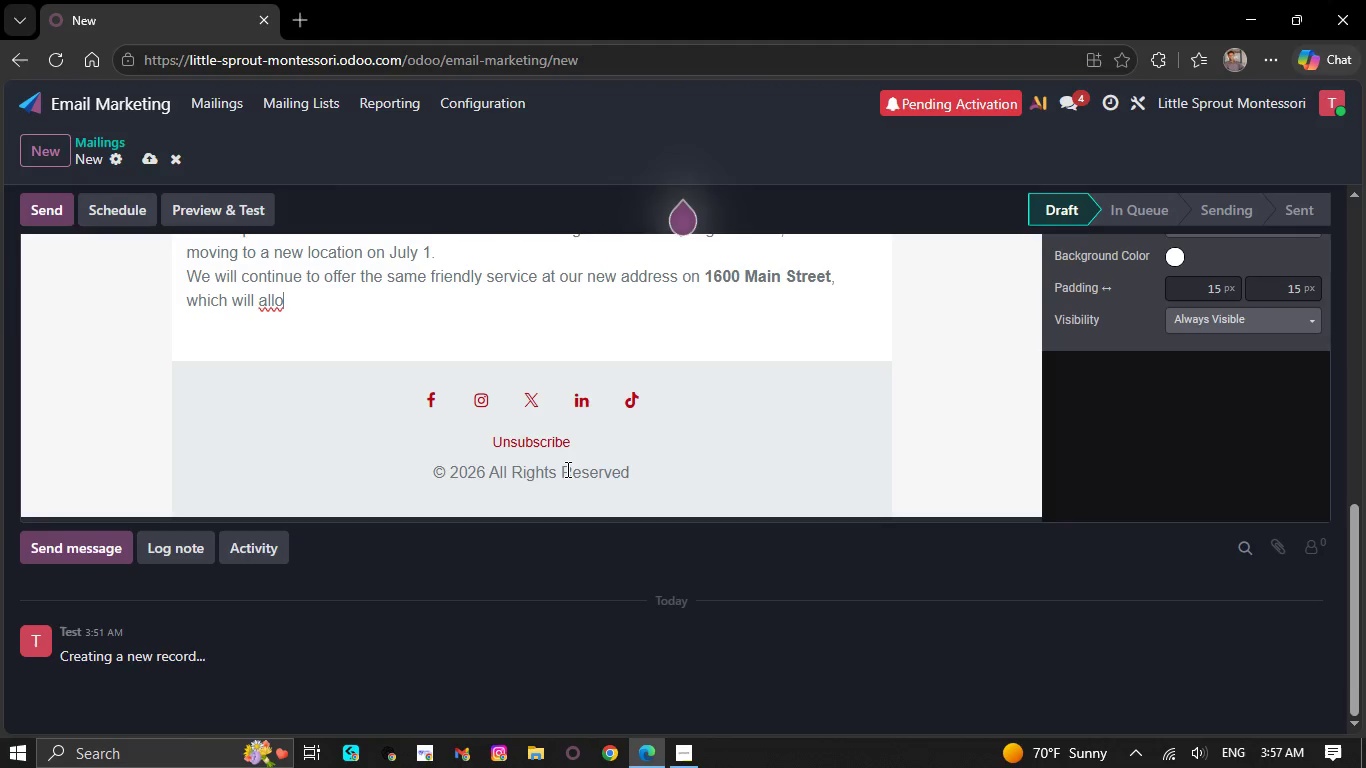 
key(Backspace)
 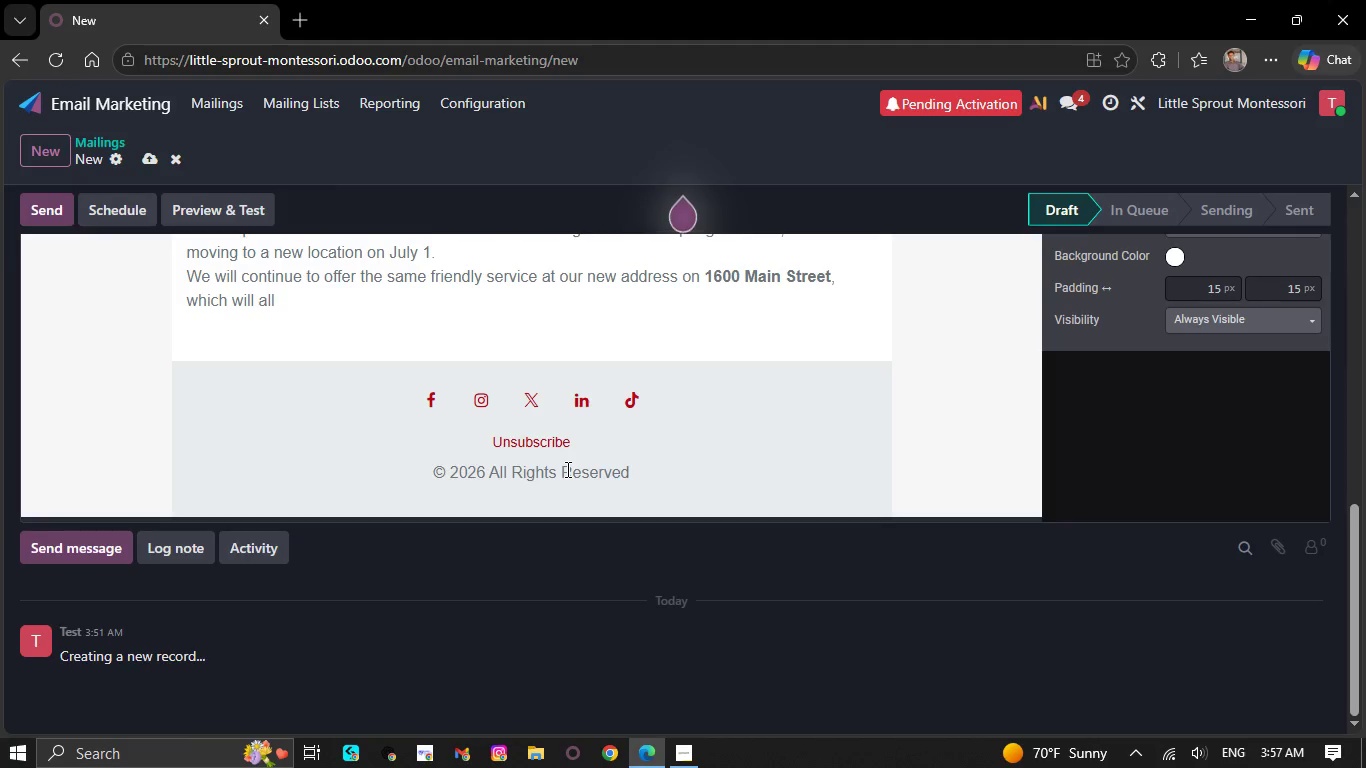 
key(Backspace)
 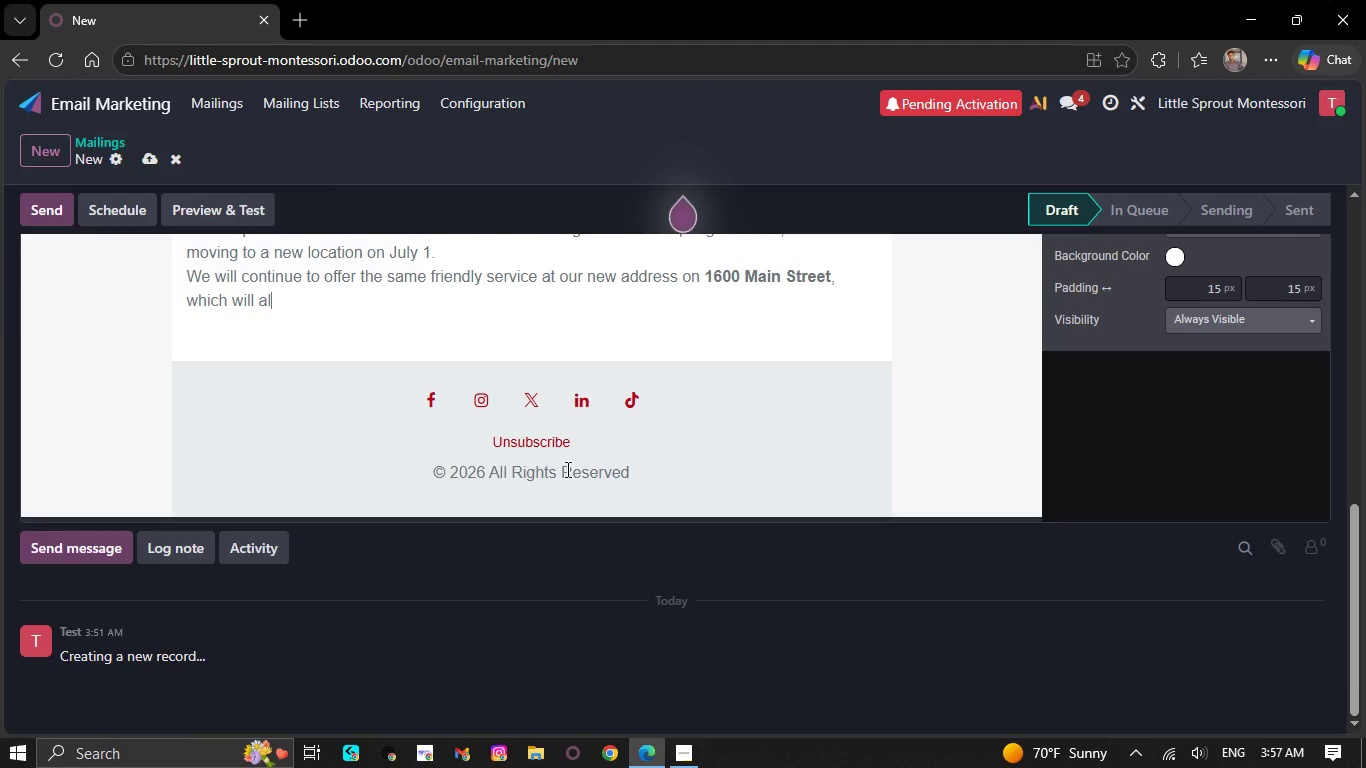 
key(Backspace)
 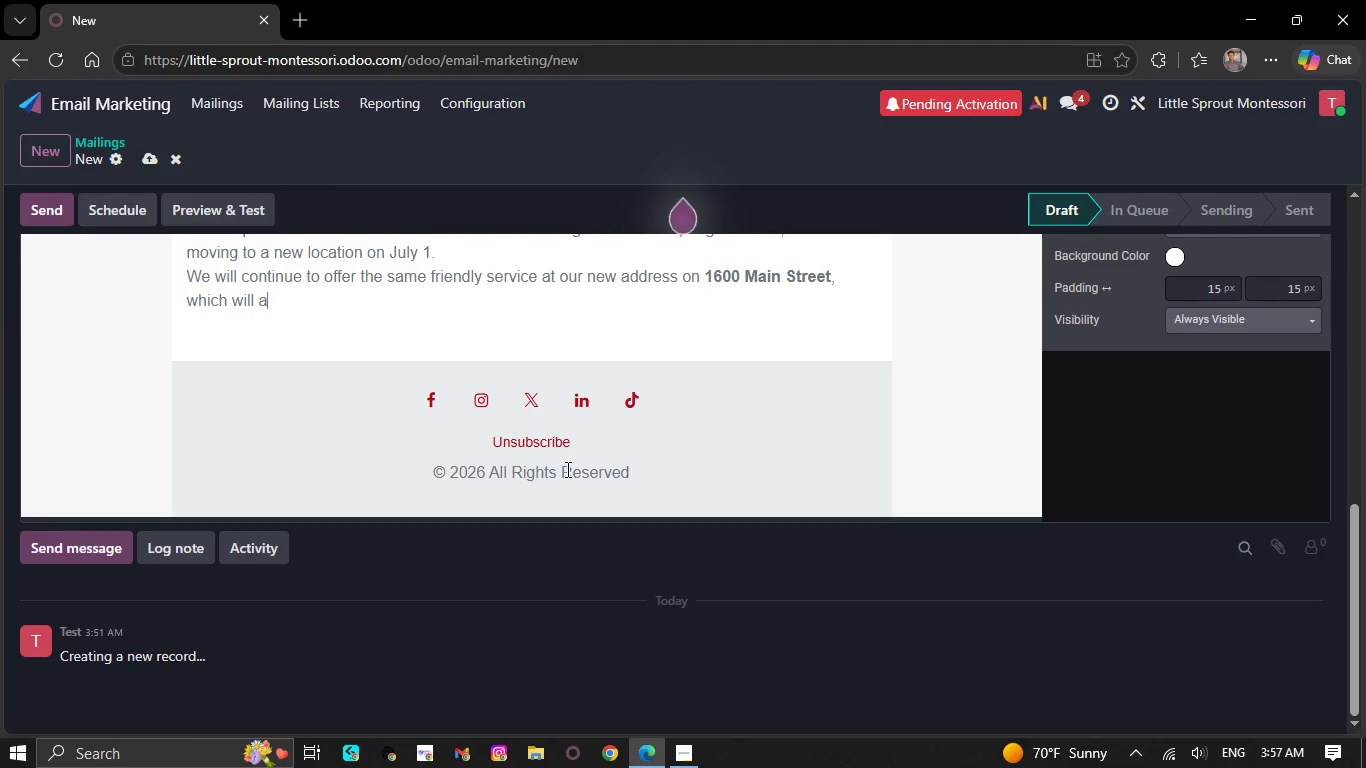 
key(Backspace)
 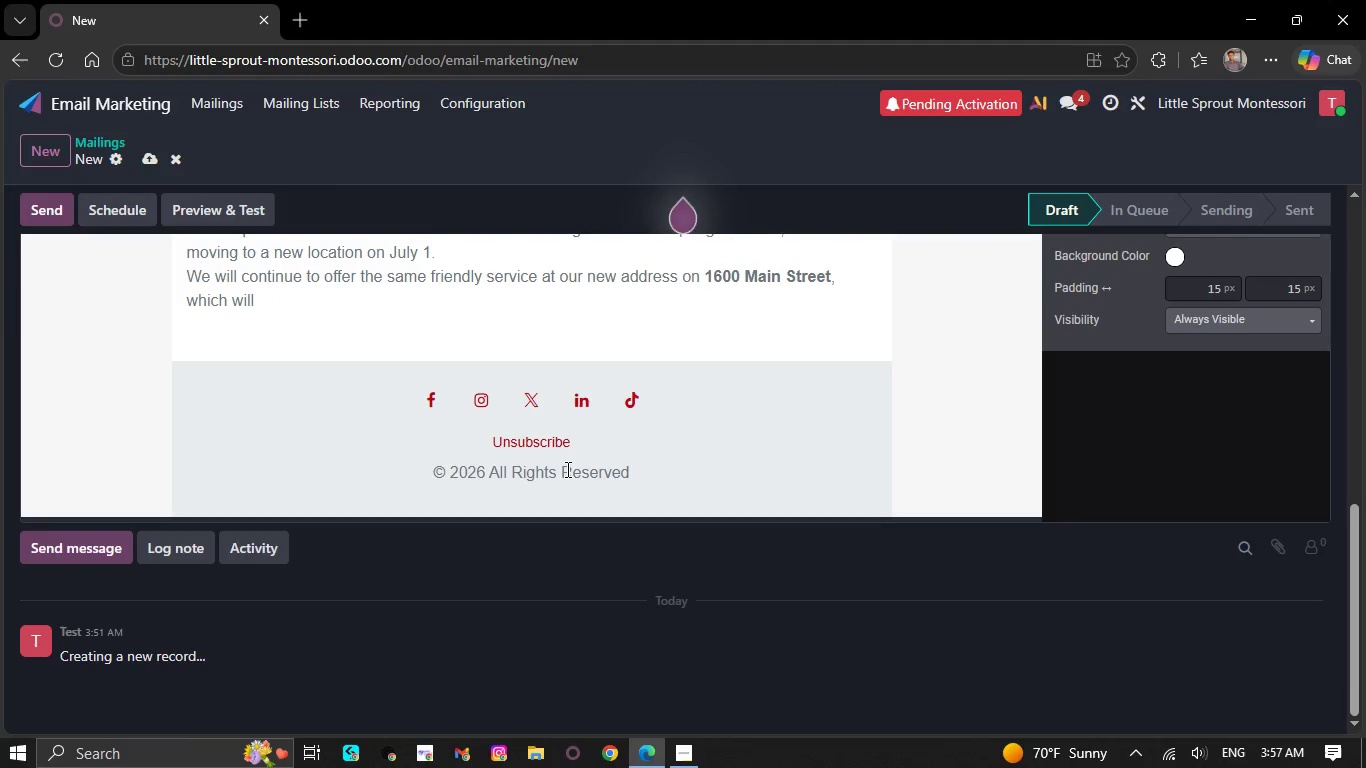 
key(Backspace)
 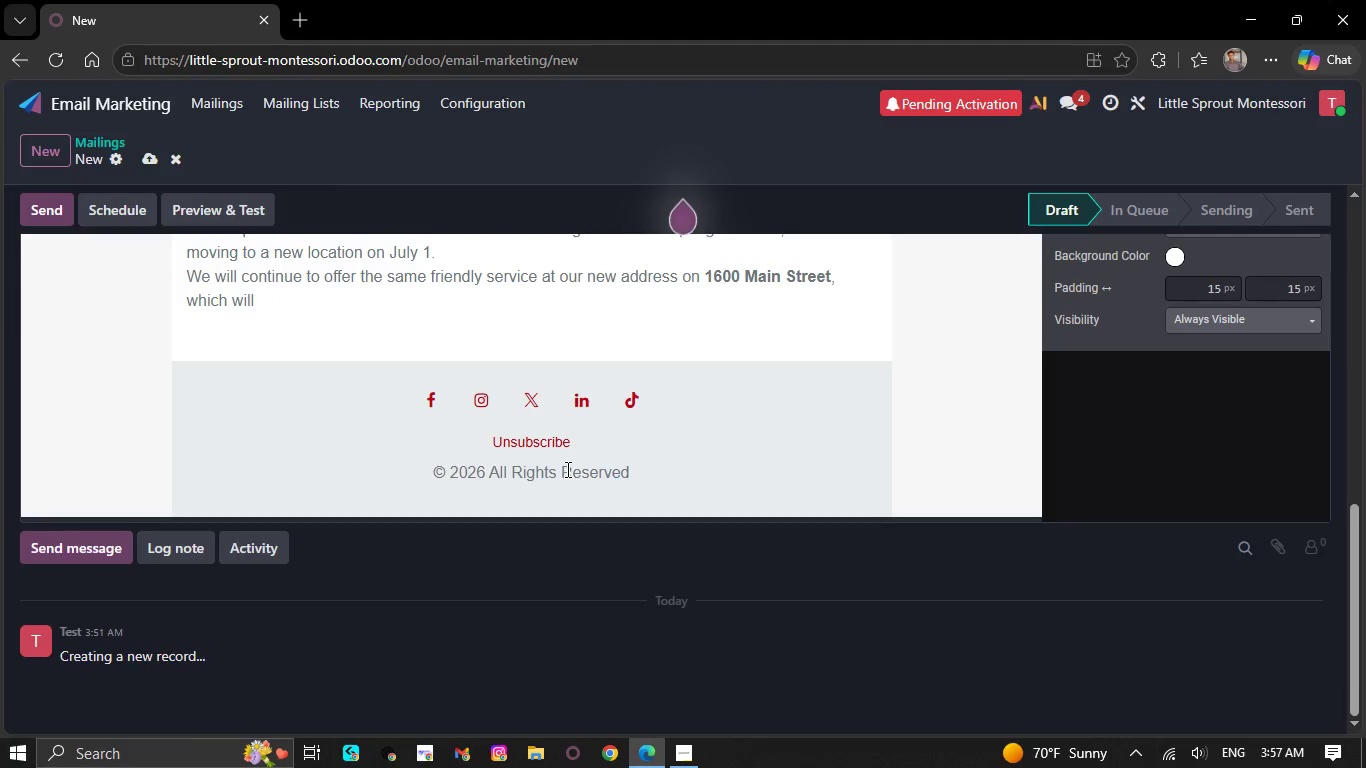 
key(Backspace)
 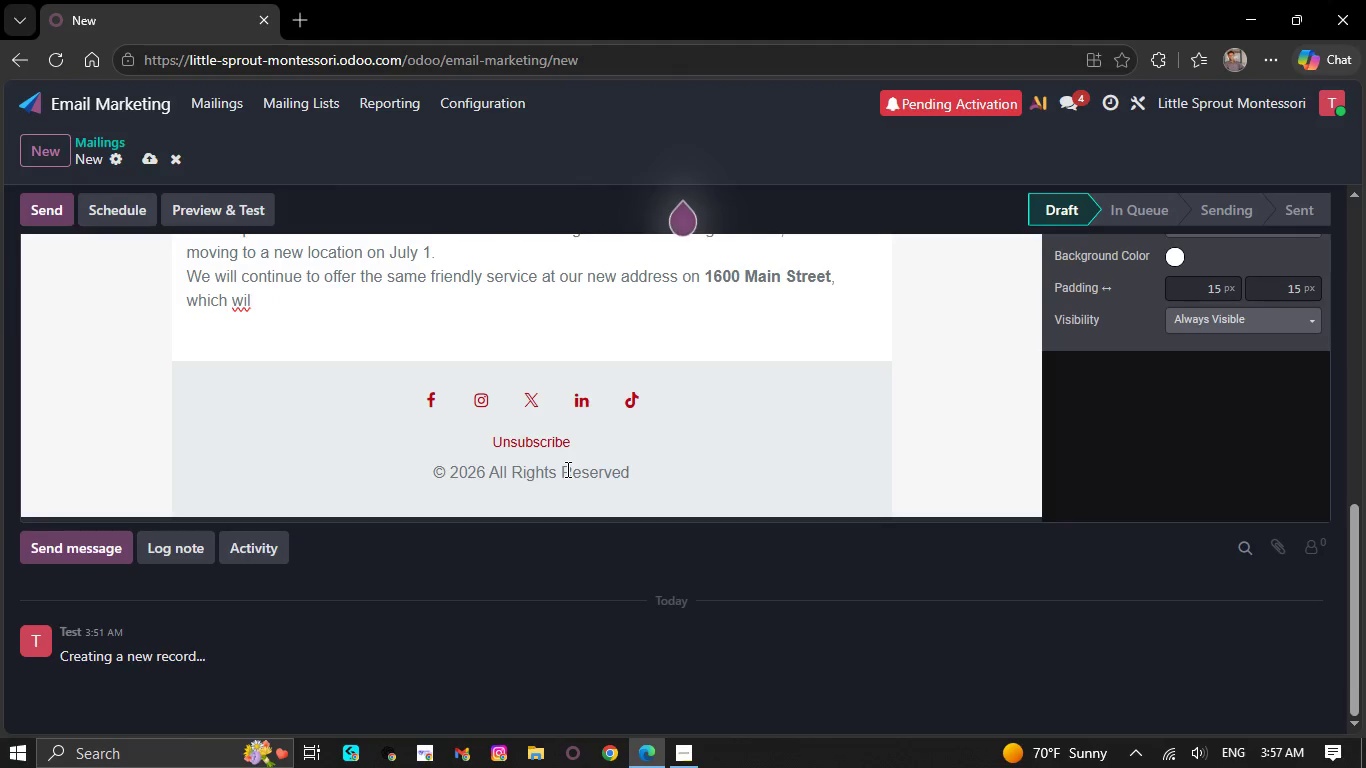 
wait(5.14)
 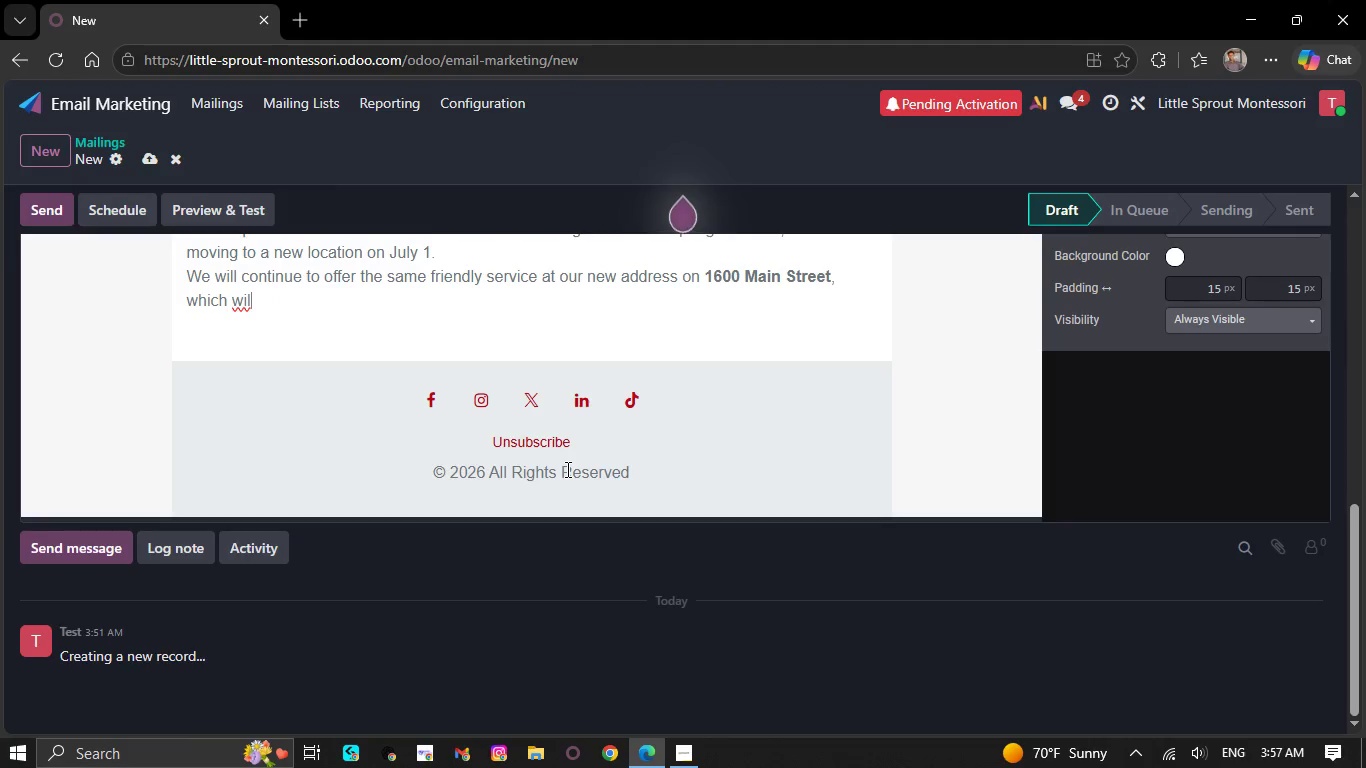 
key(Backspace)
 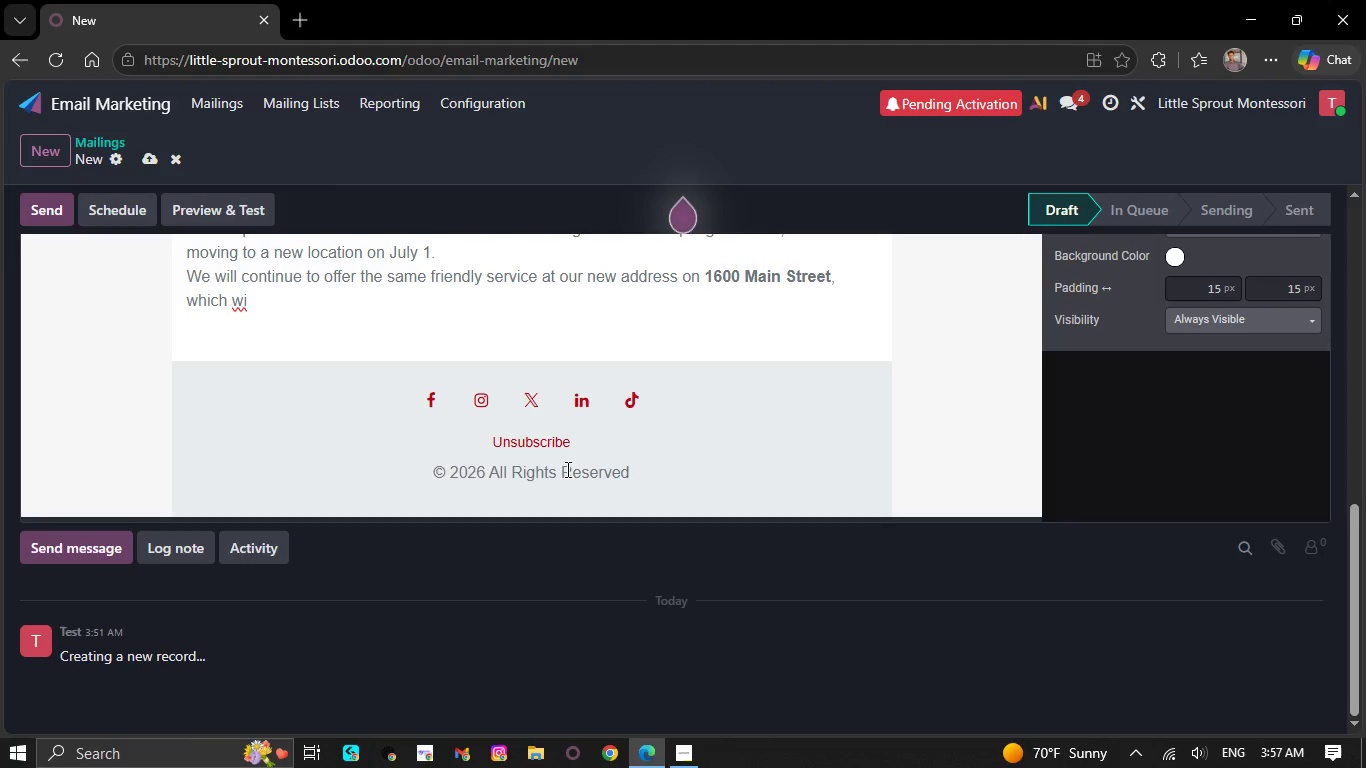 
key(Backspace)
 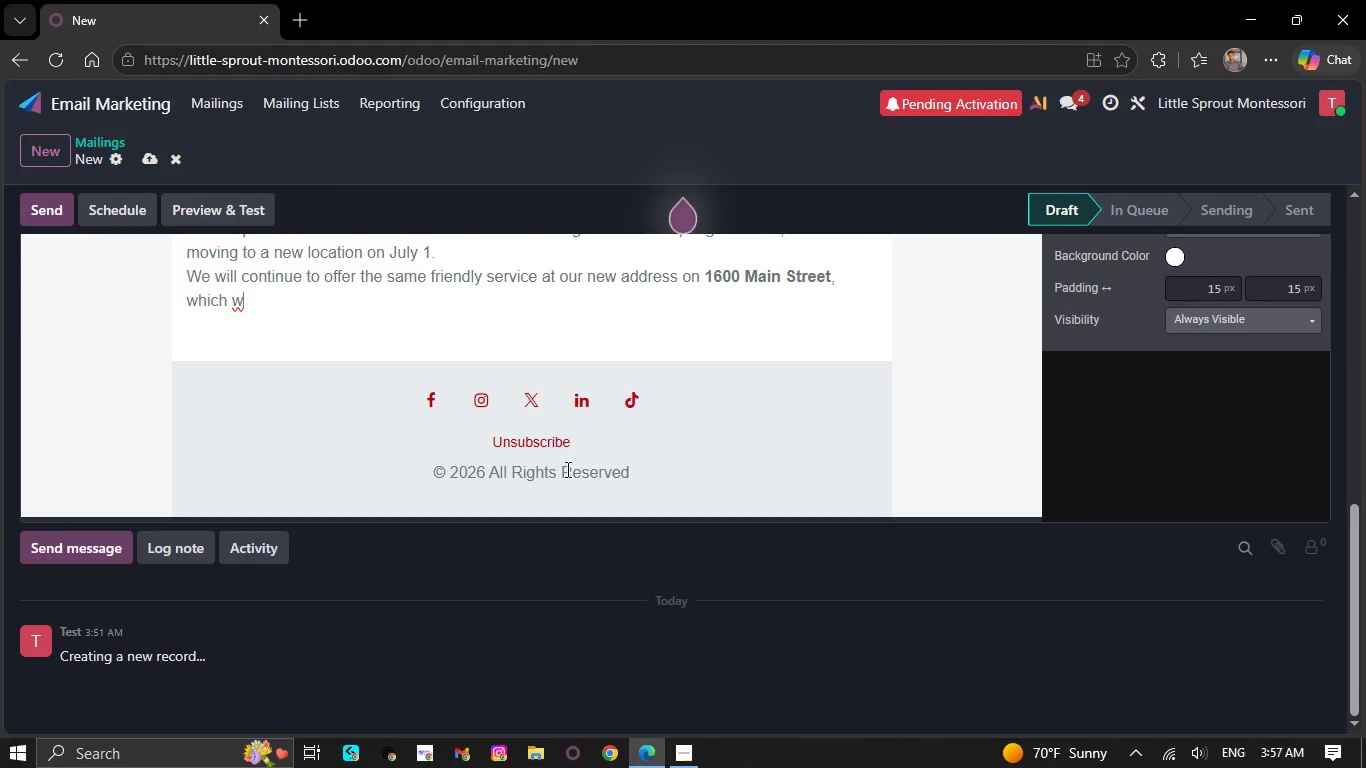 
key(Backspace)
 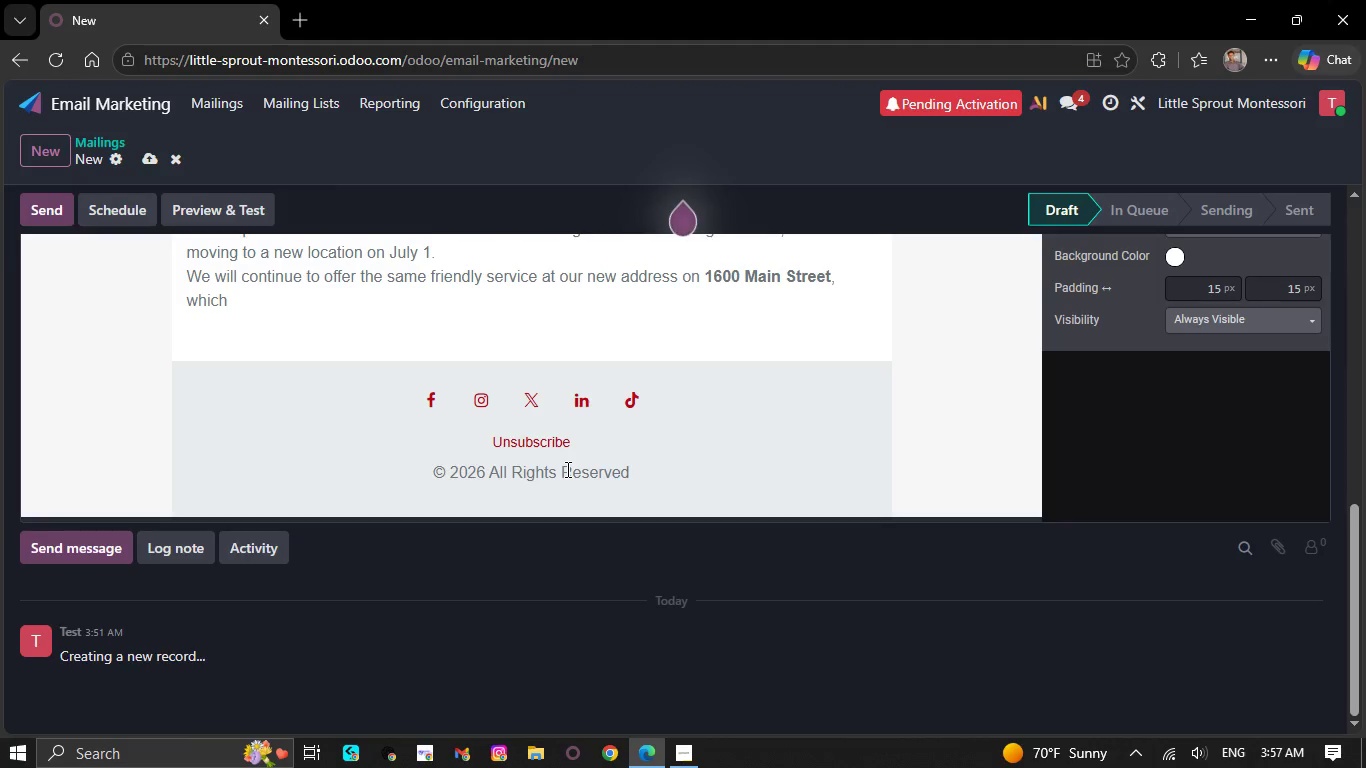 
wait(5.53)
 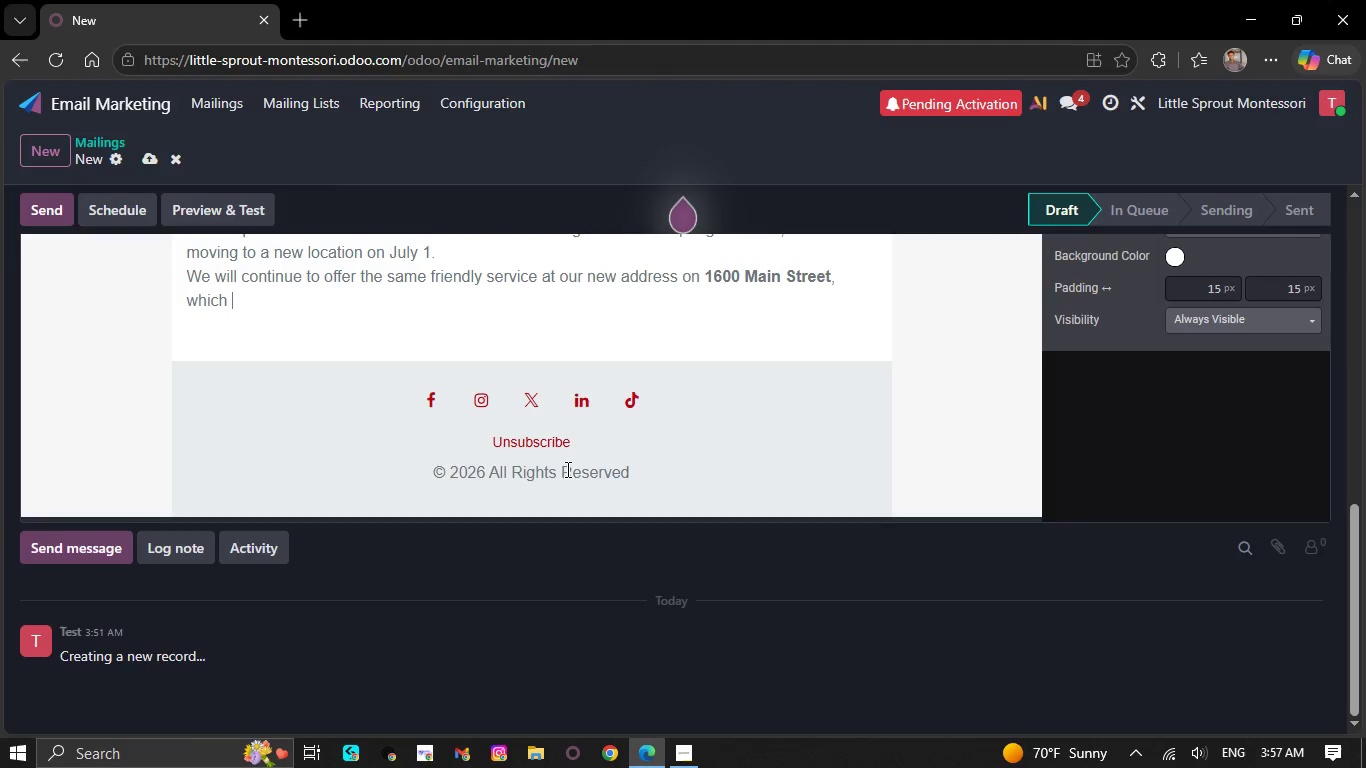 
key(Backspace)
 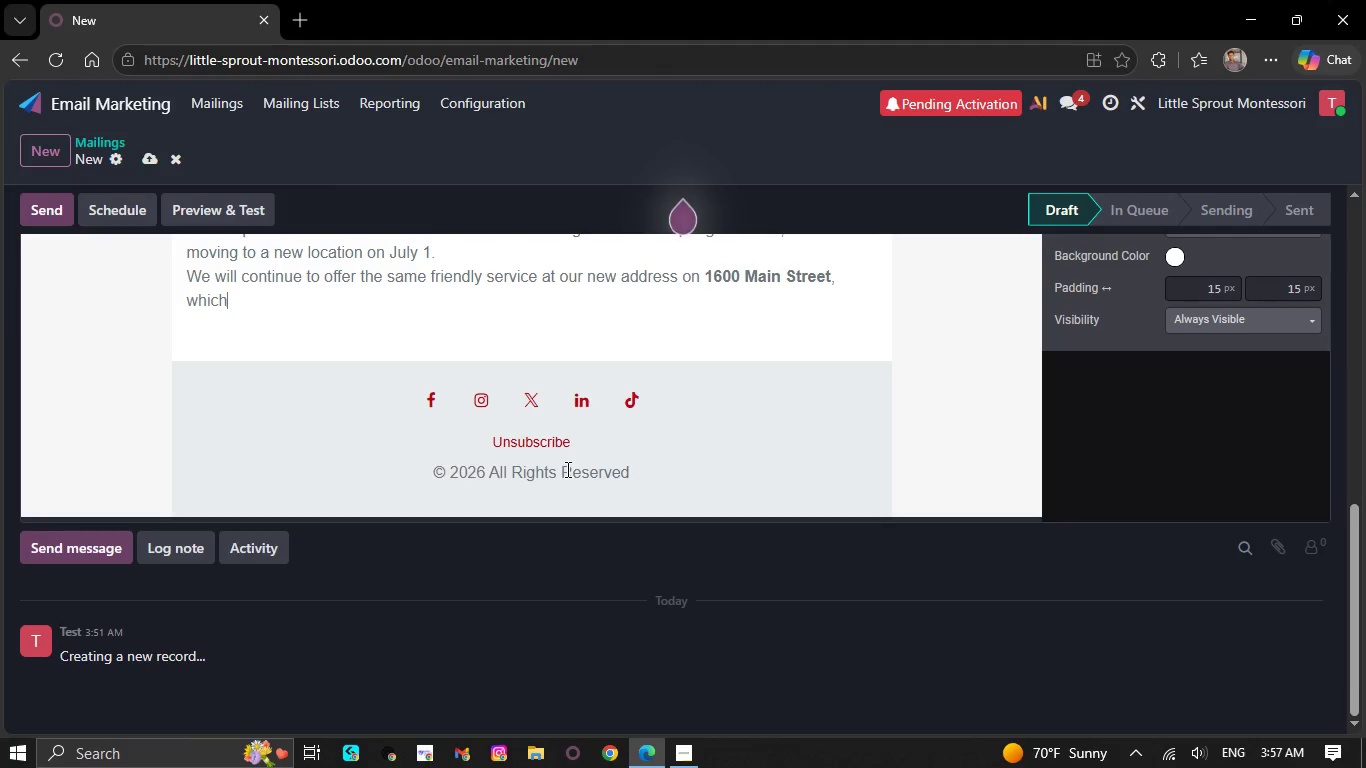 
key(Backspace)
 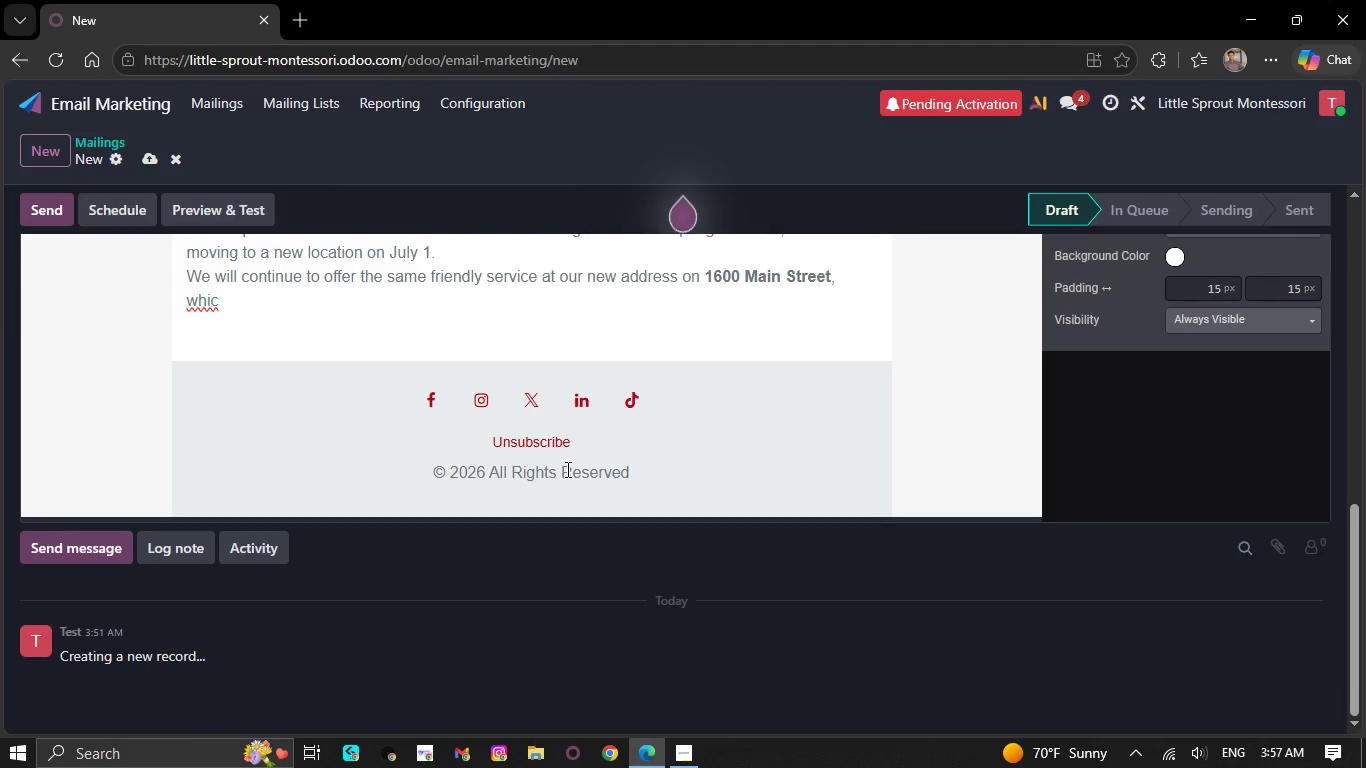 
key(Backspace)
 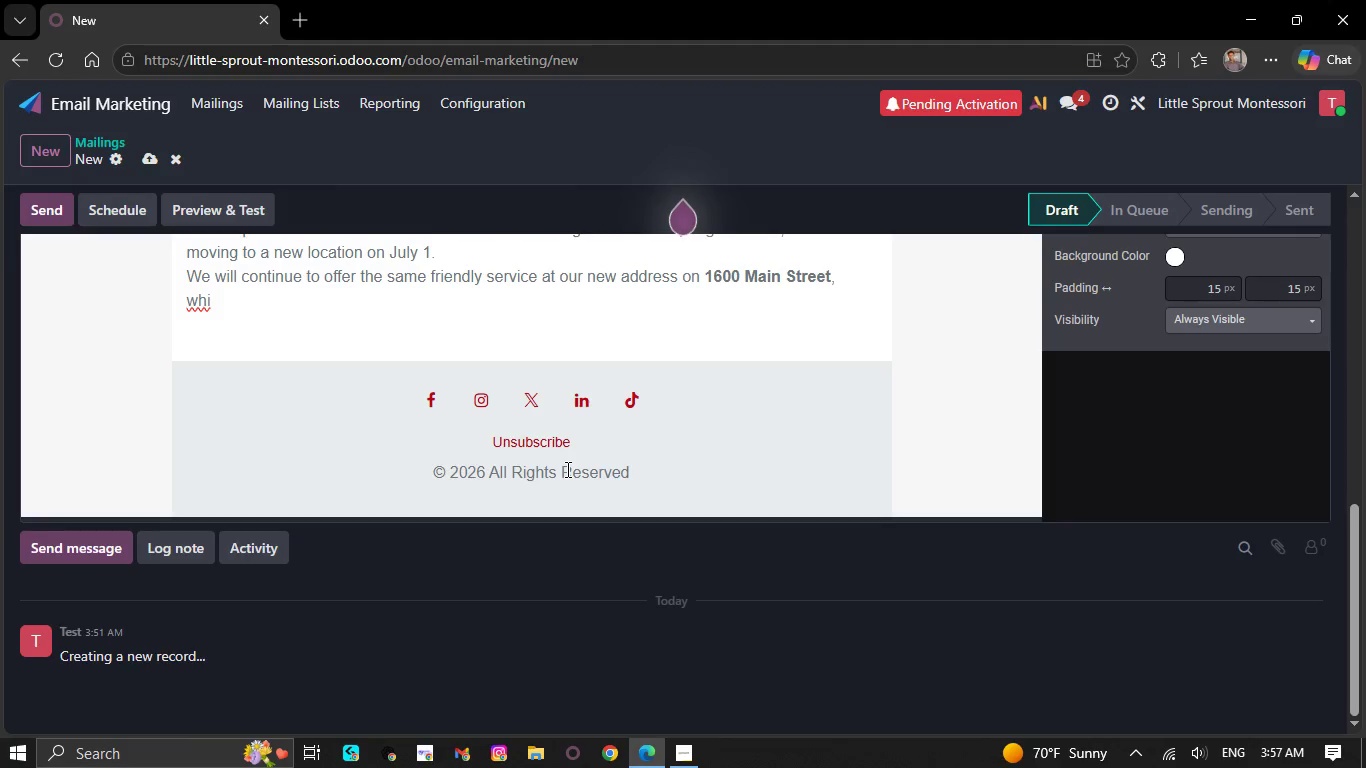 
key(Backspace)
 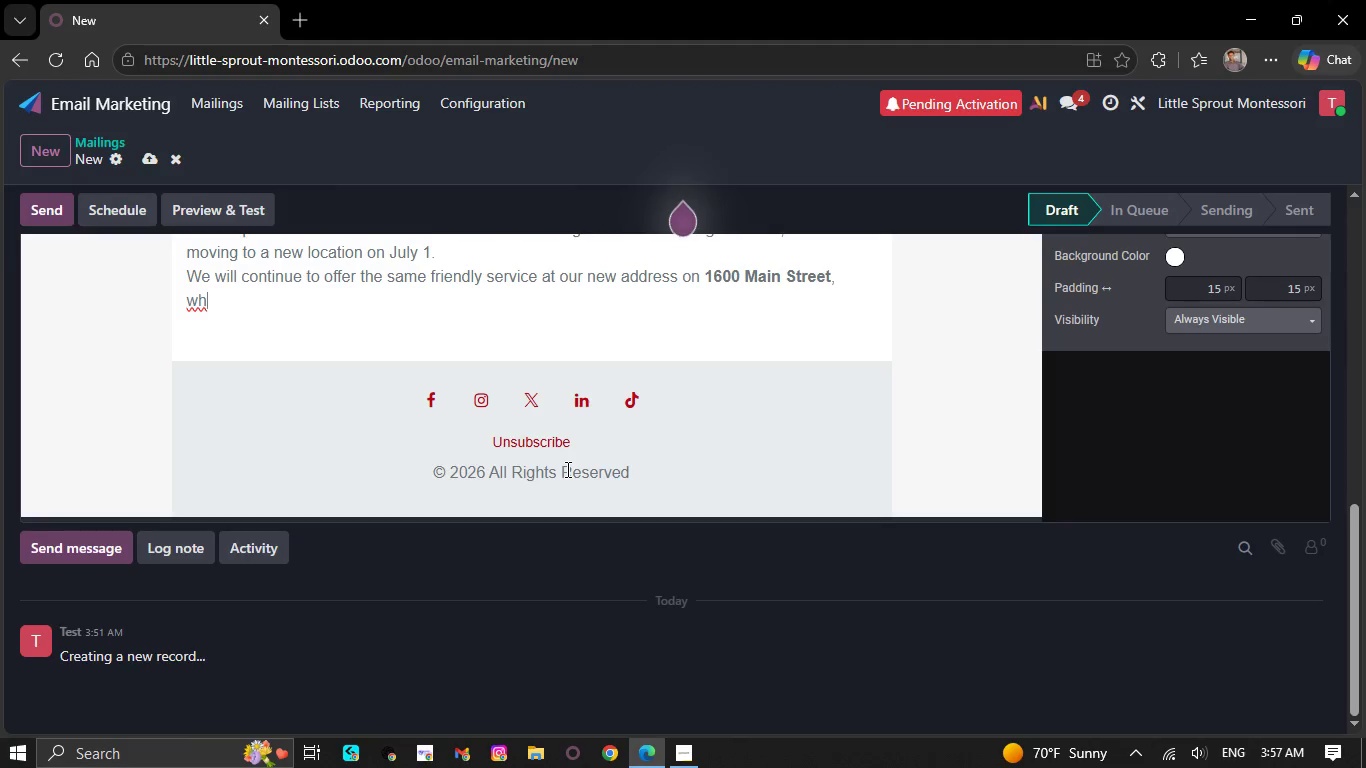 
key(Backspace)
 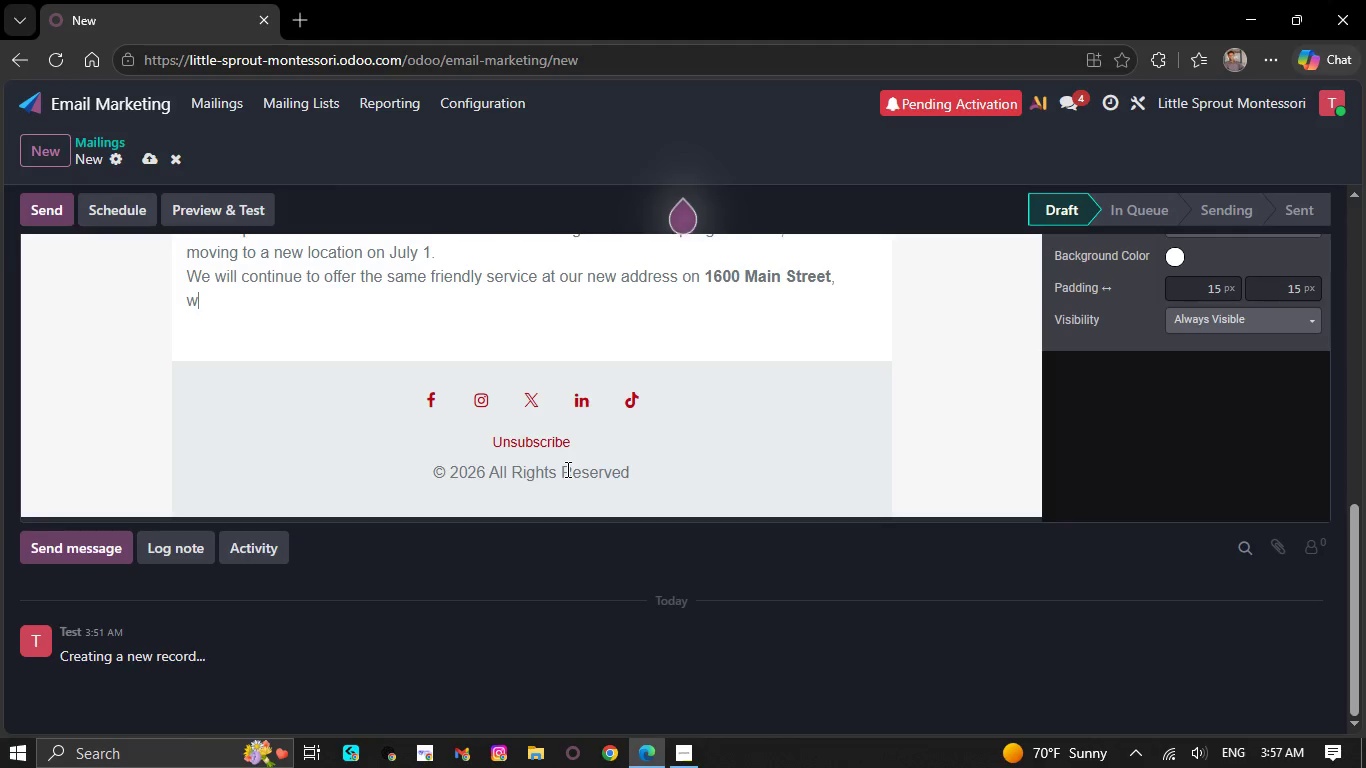 
key(Backspace)
 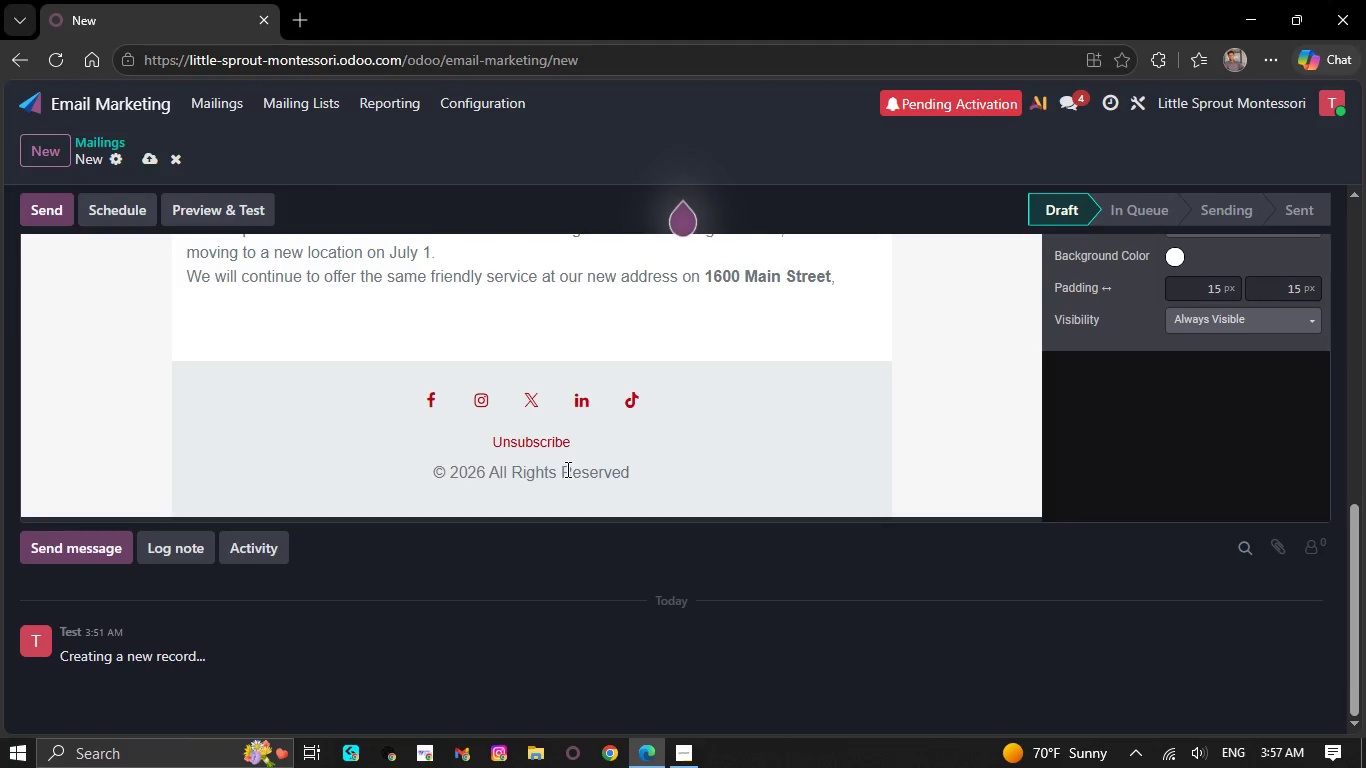 
key(Backspace)
 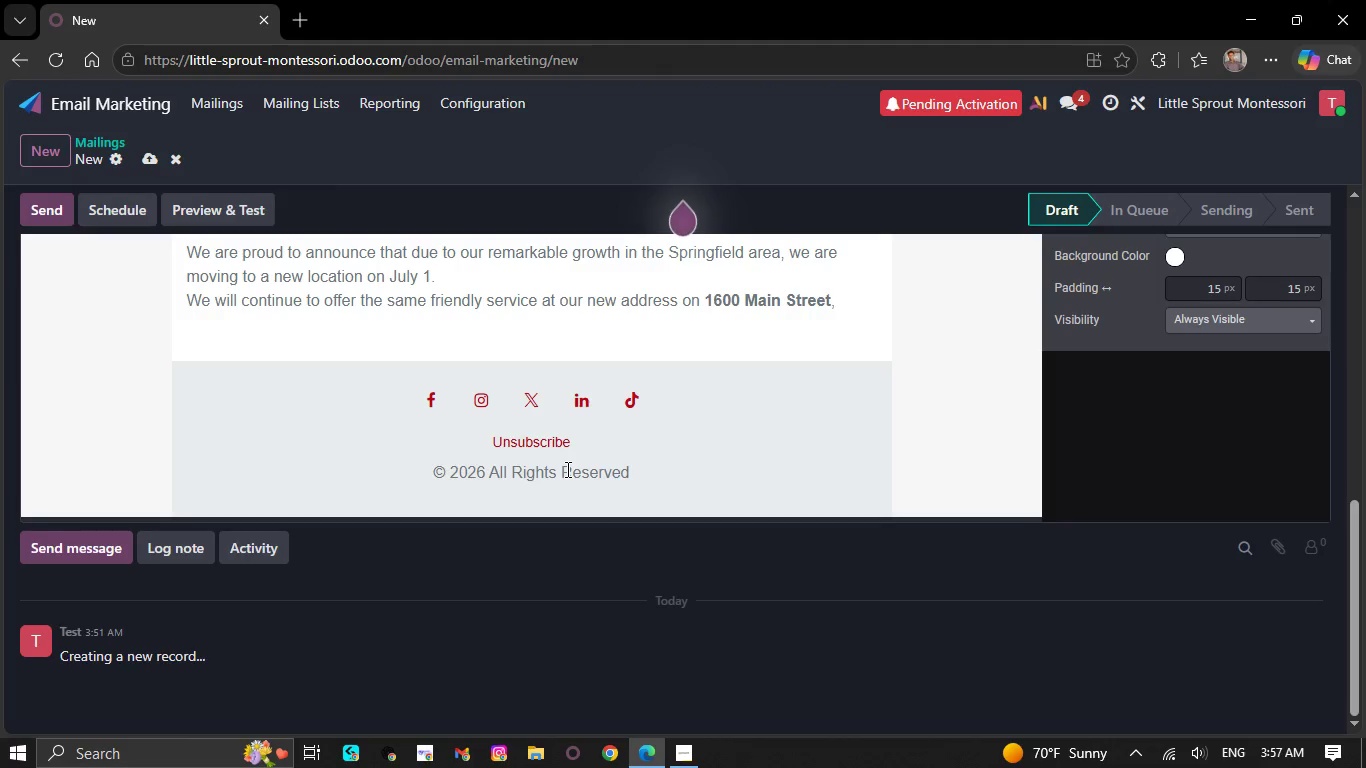 
key(Backspace)
 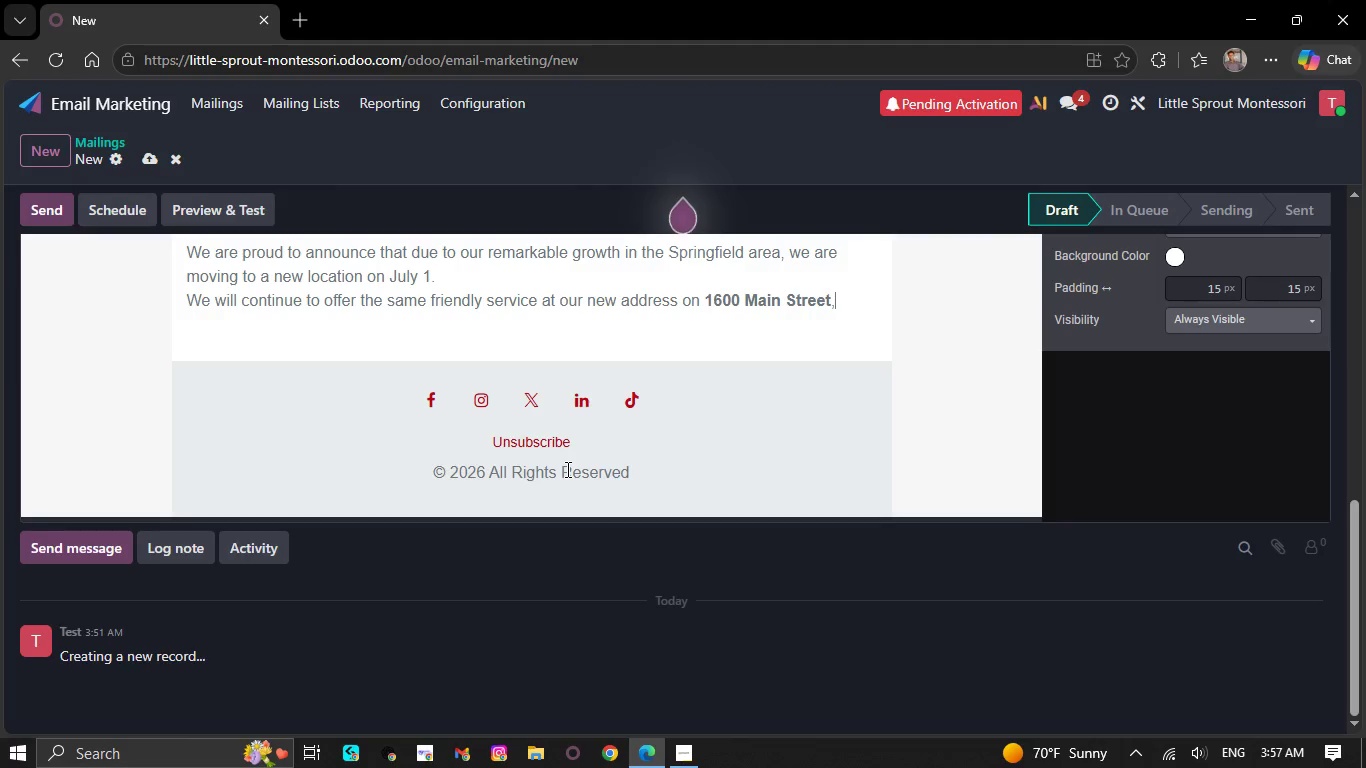 
key(Backspace)
 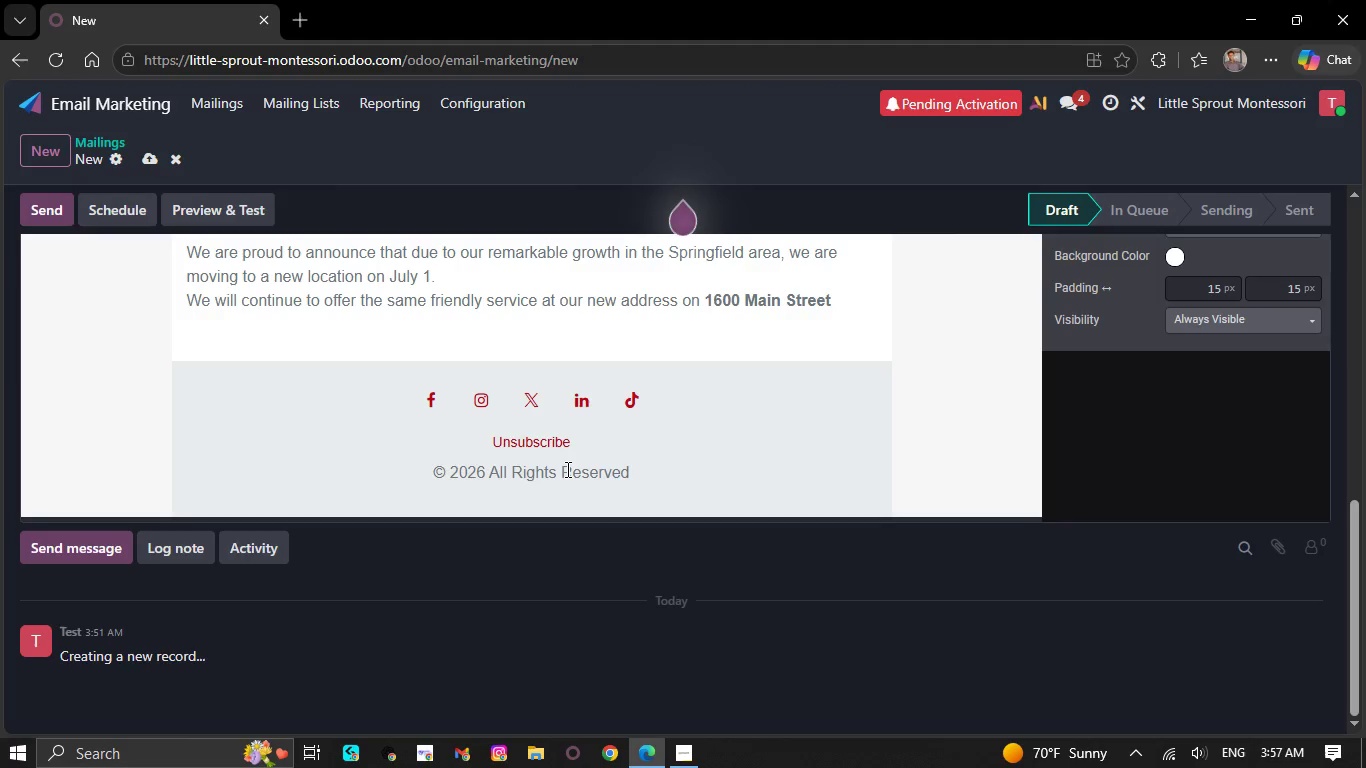 
key(Backspace)
 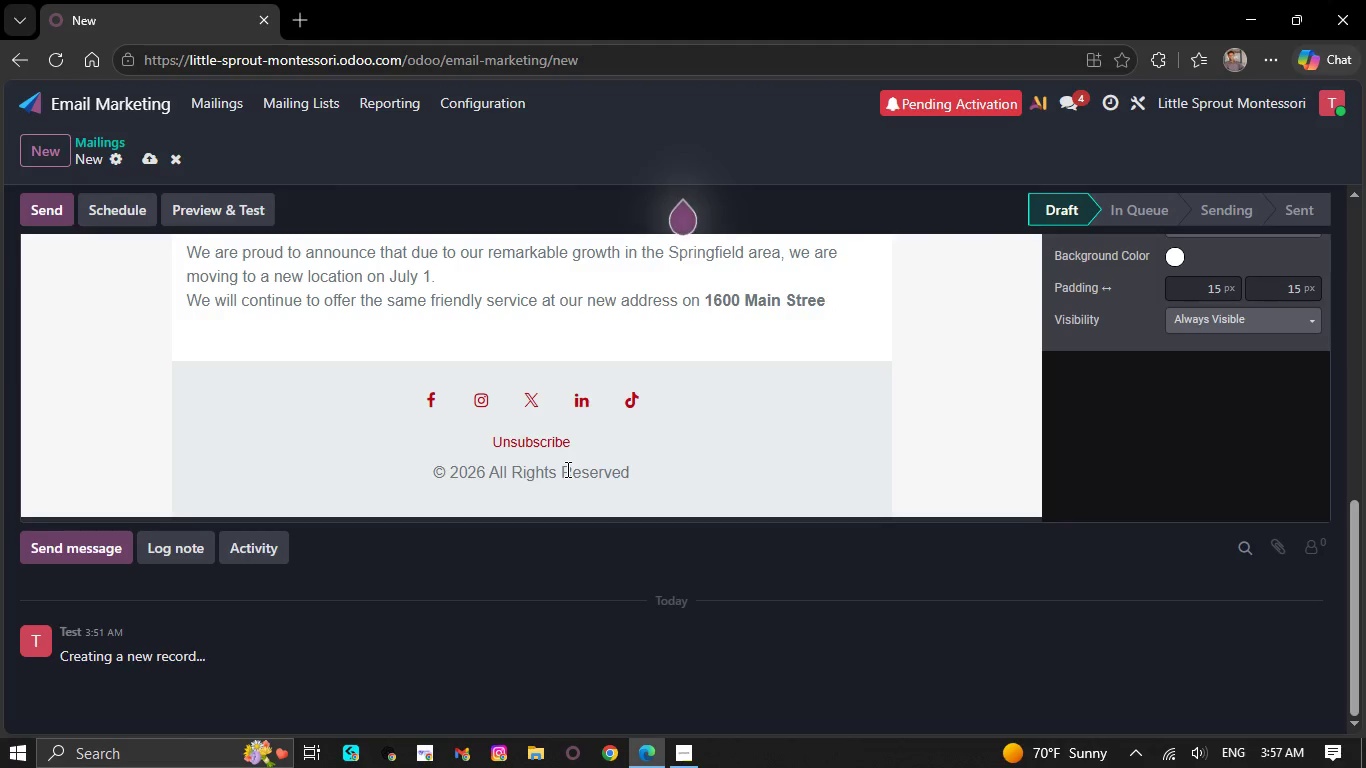 
key(Backspace)
 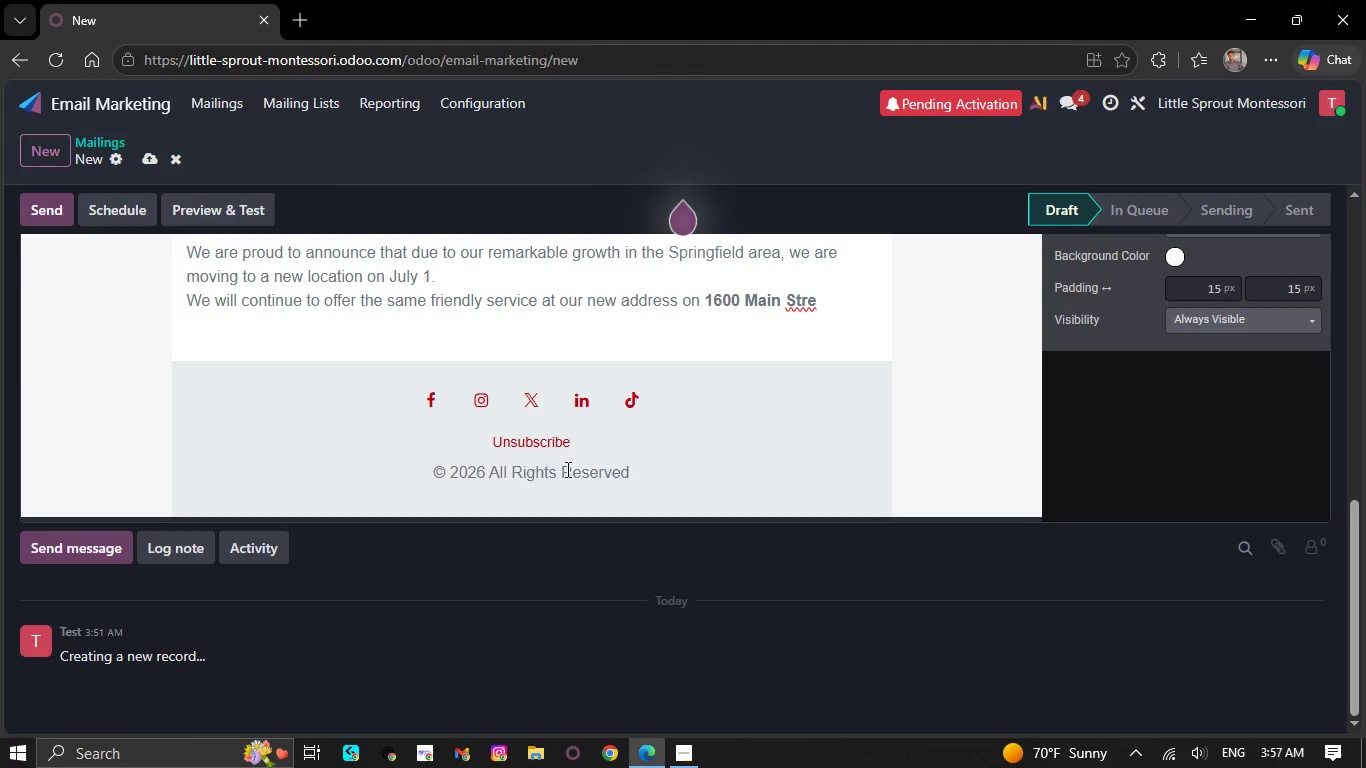 
key(Backspace)
 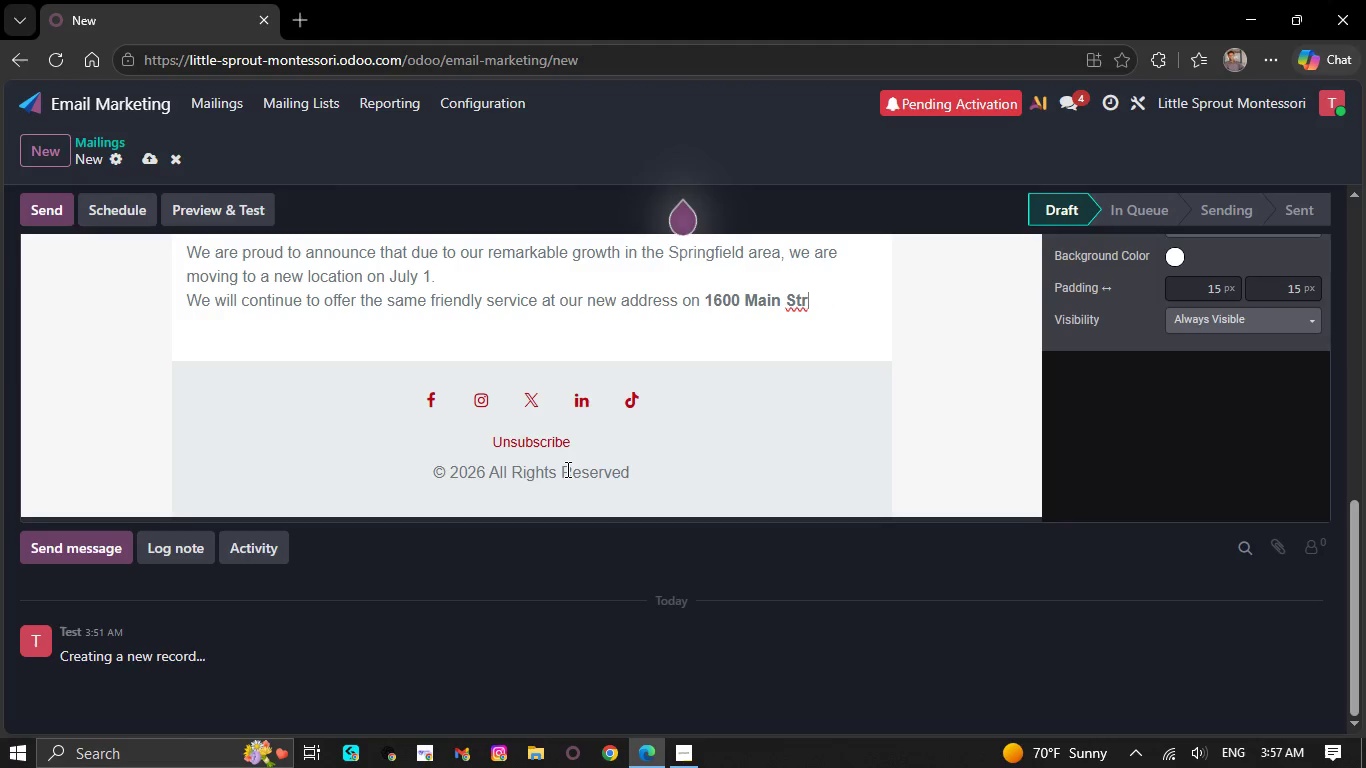 
key(Backspace)
 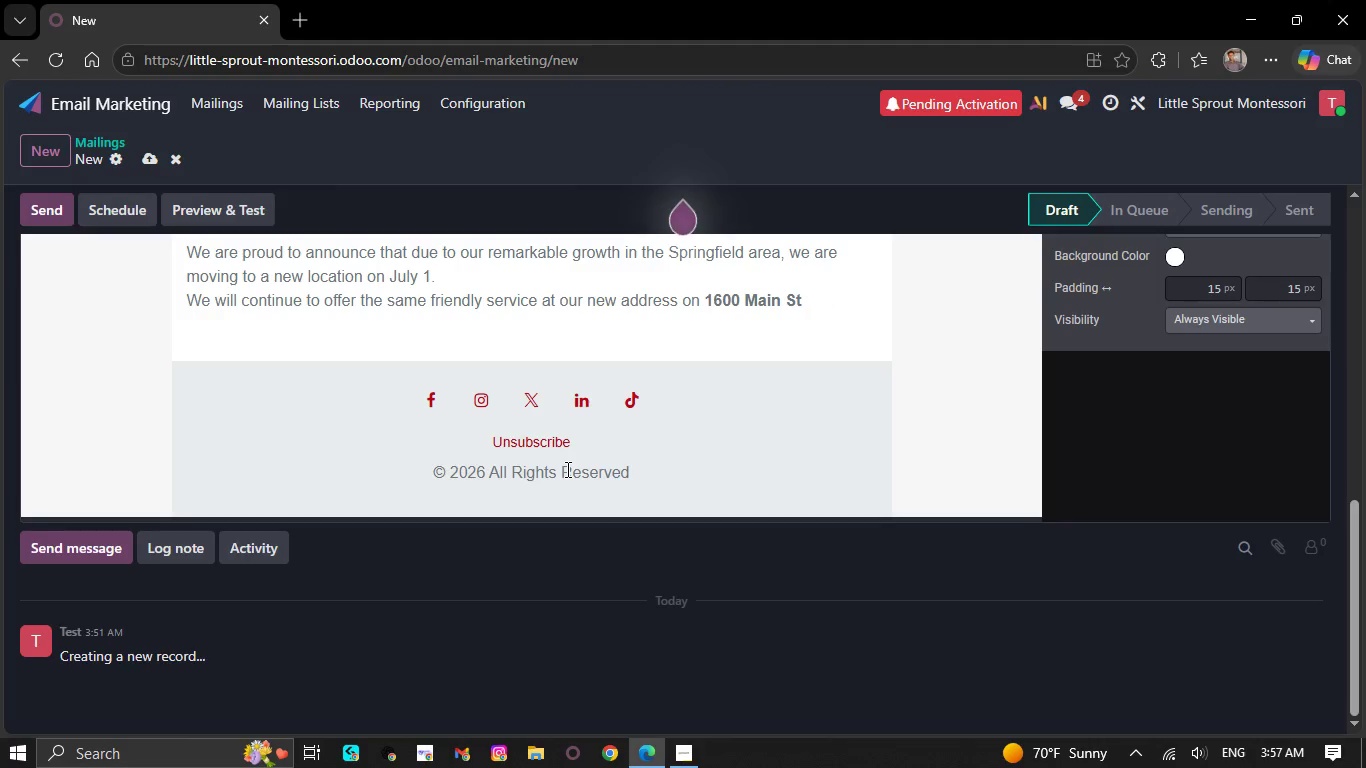 
key(Backspace)
 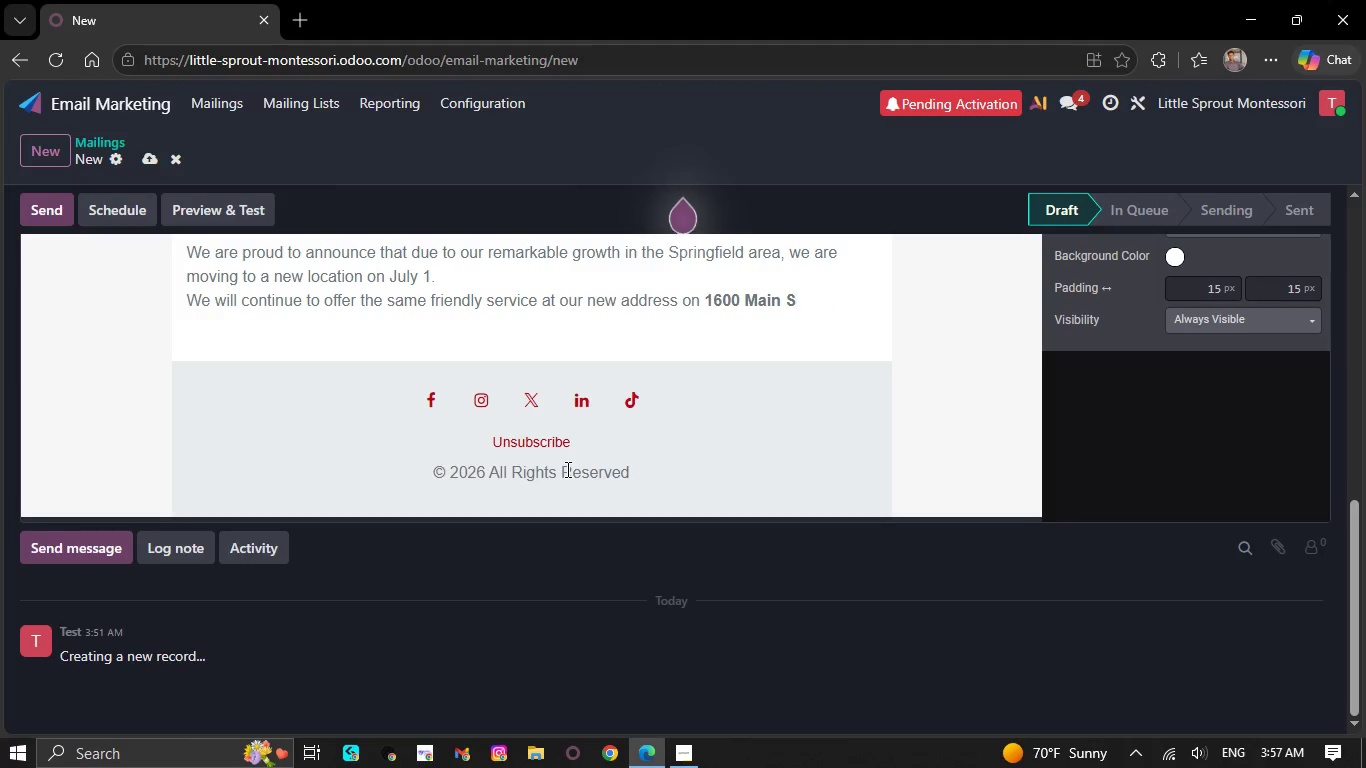 
key(Backspace)
 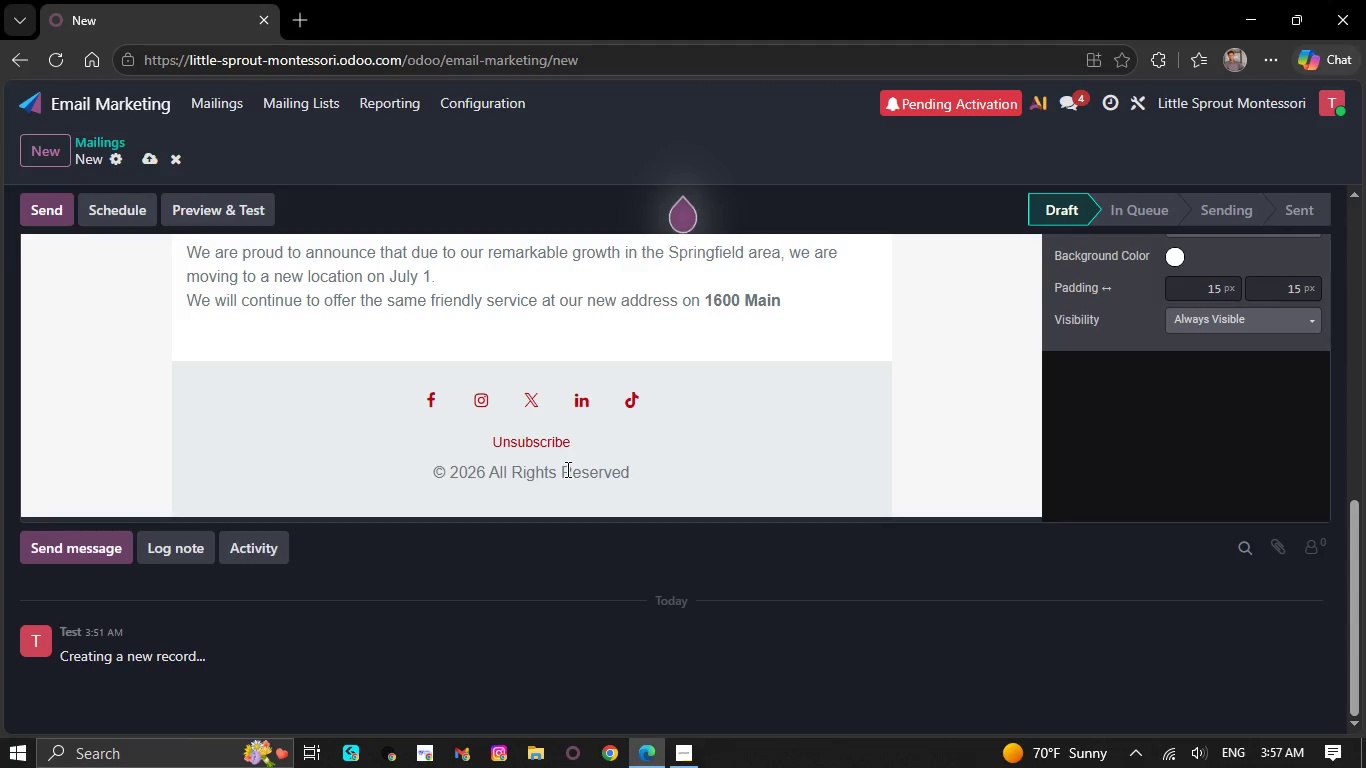 
key(Backspace)
 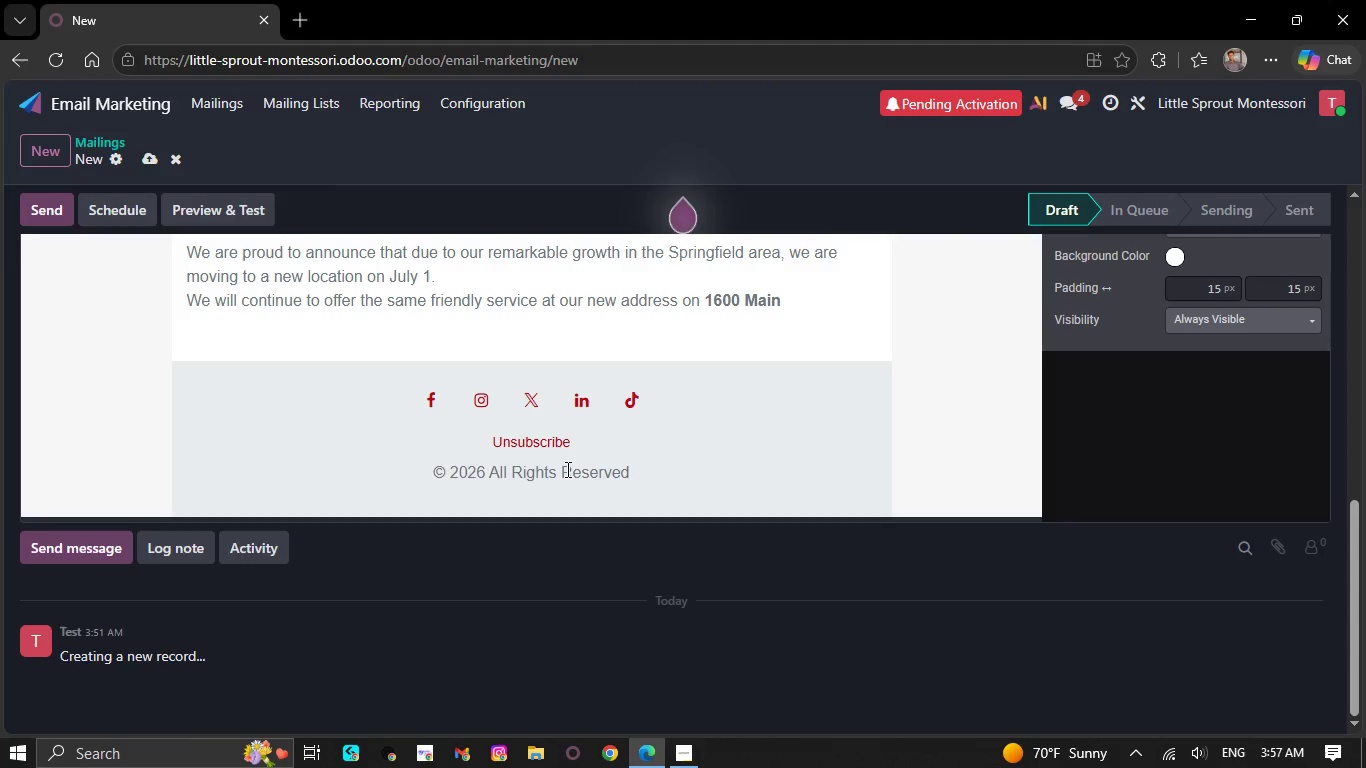 
key(Backspace)
 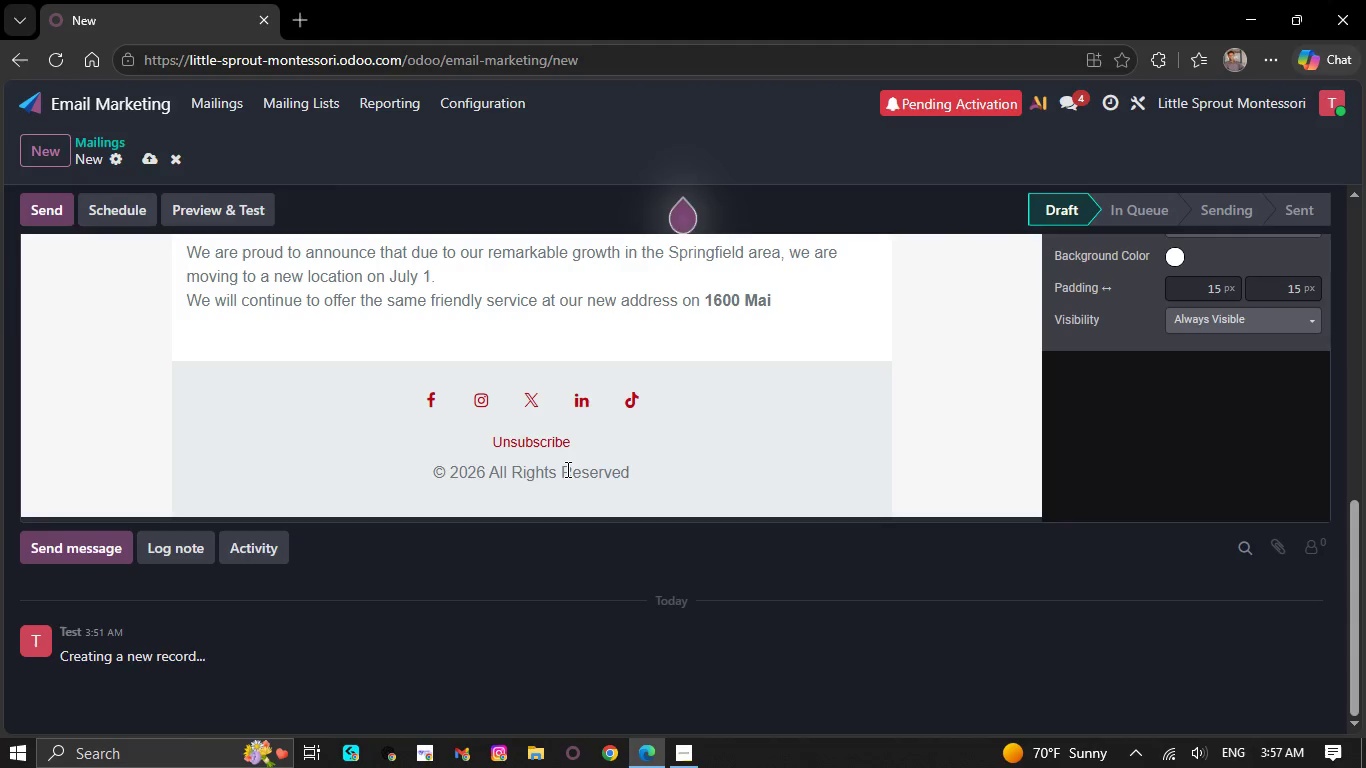 
key(Backspace)
 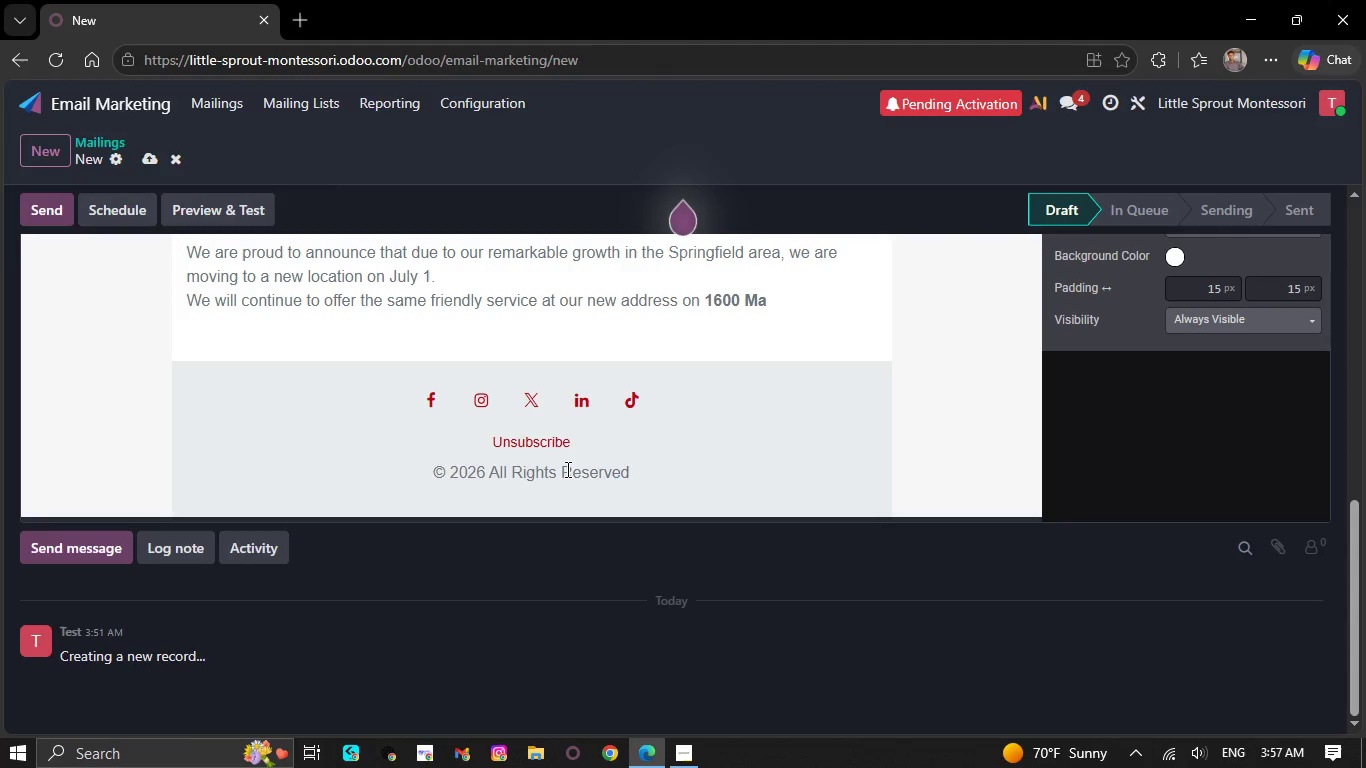 
key(Backspace)
 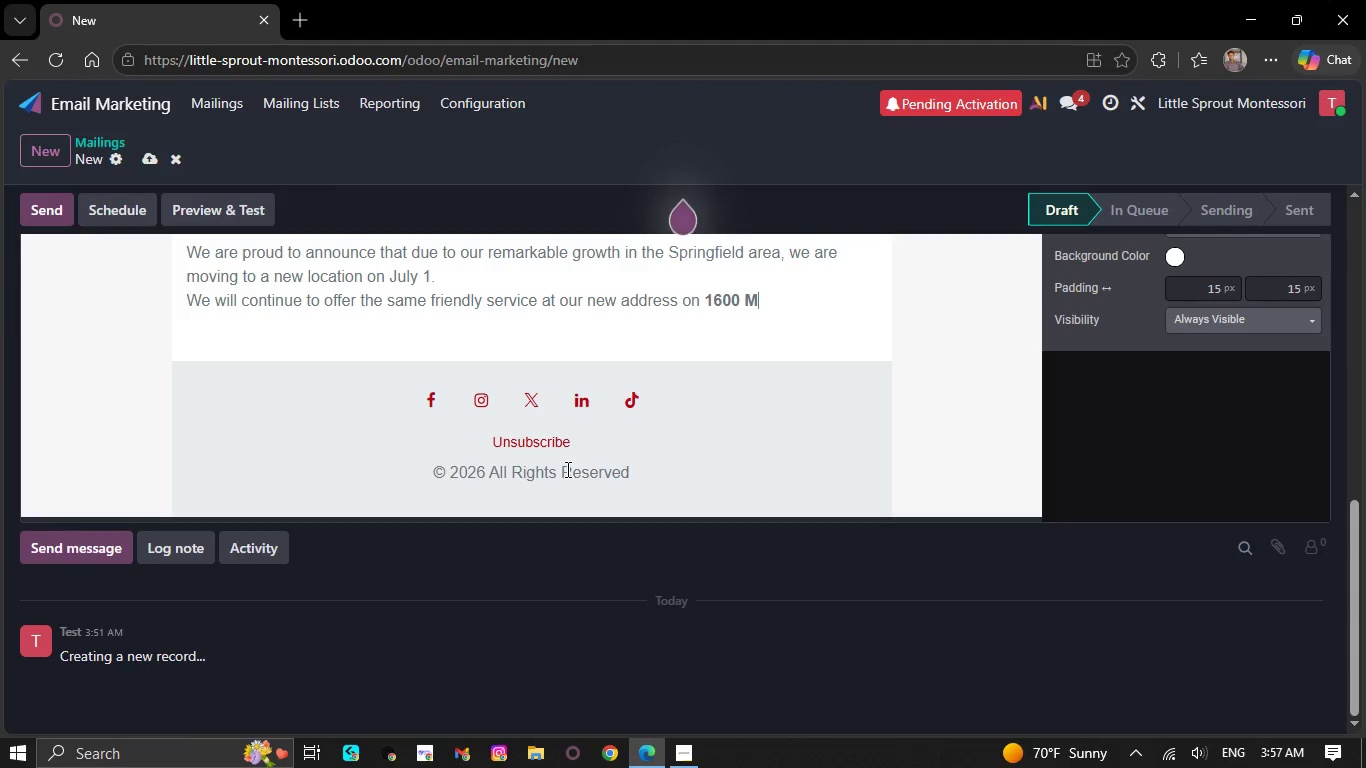 
key(Backspace)
 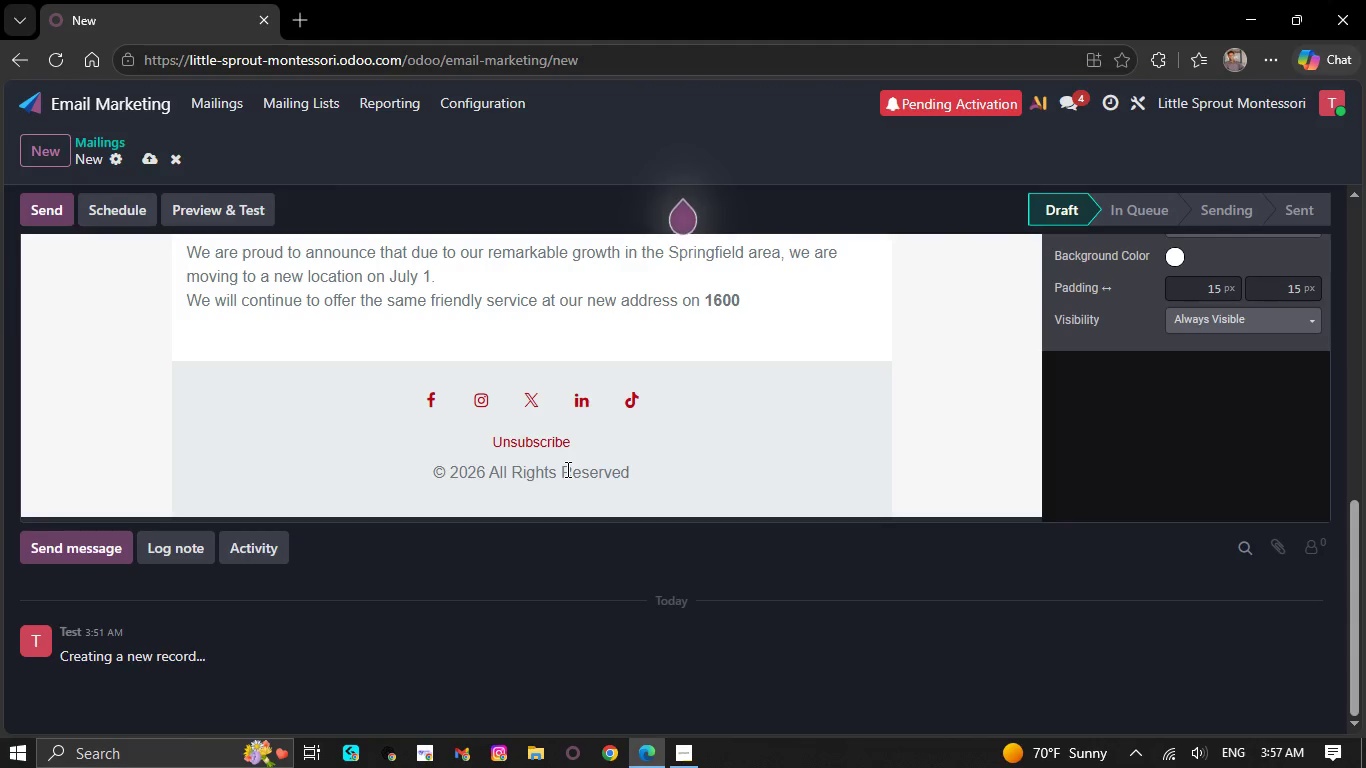 
key(Backspace)
 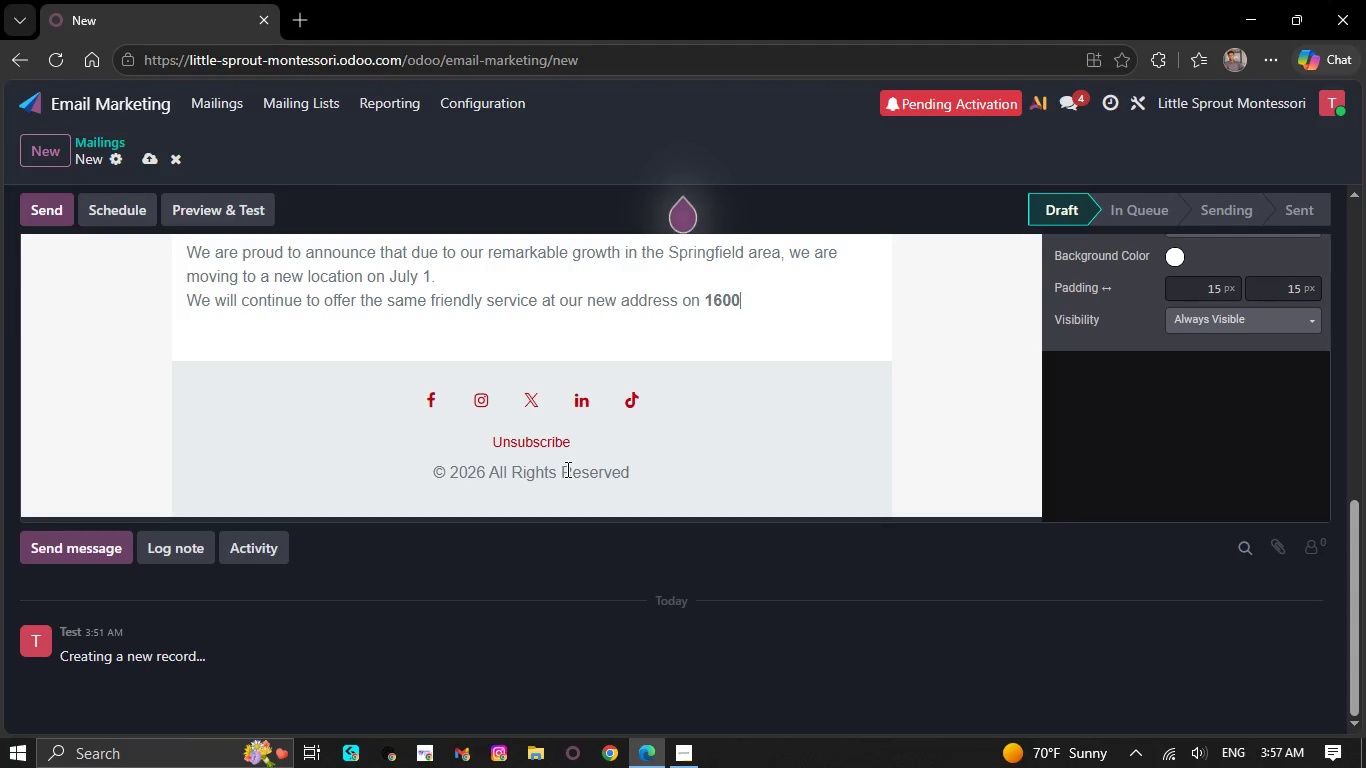 
key(Backspace)
 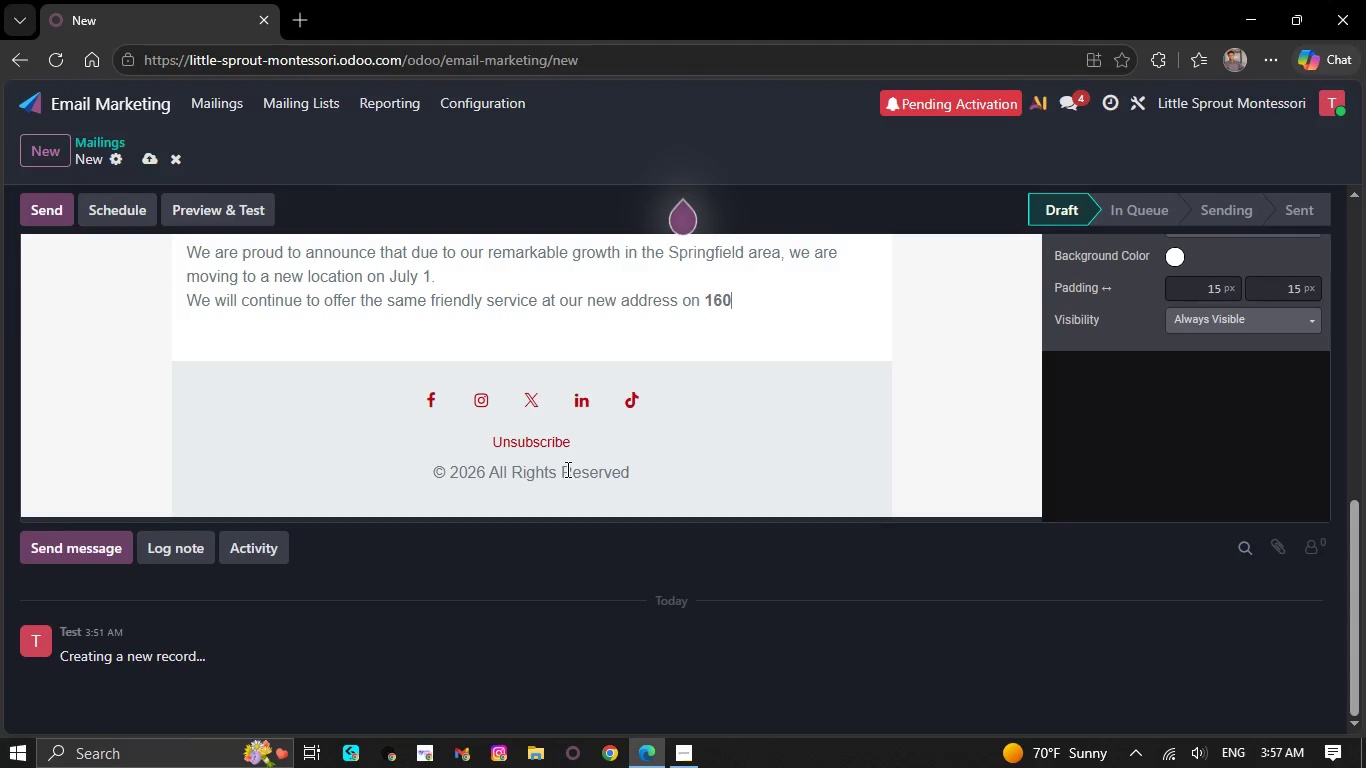 
key(Backspace)
 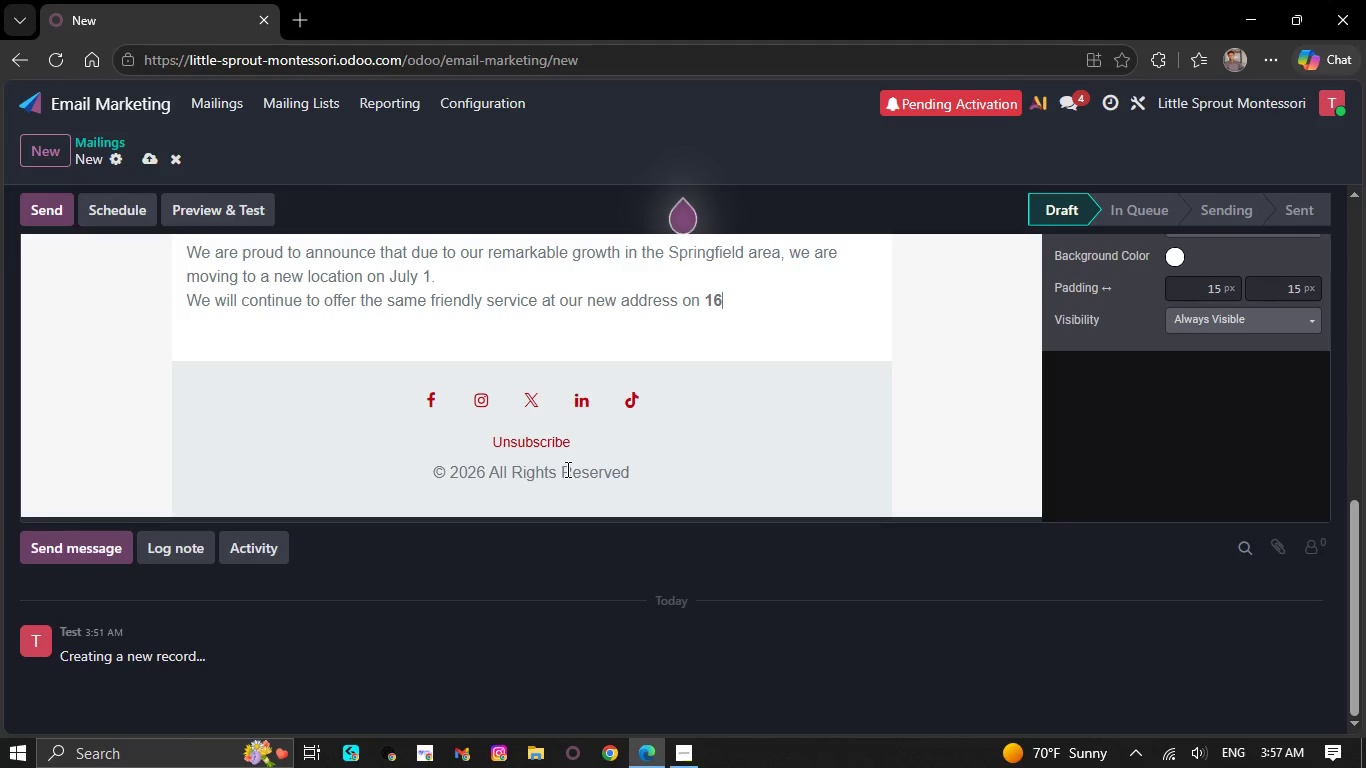 
key(Backspace)
 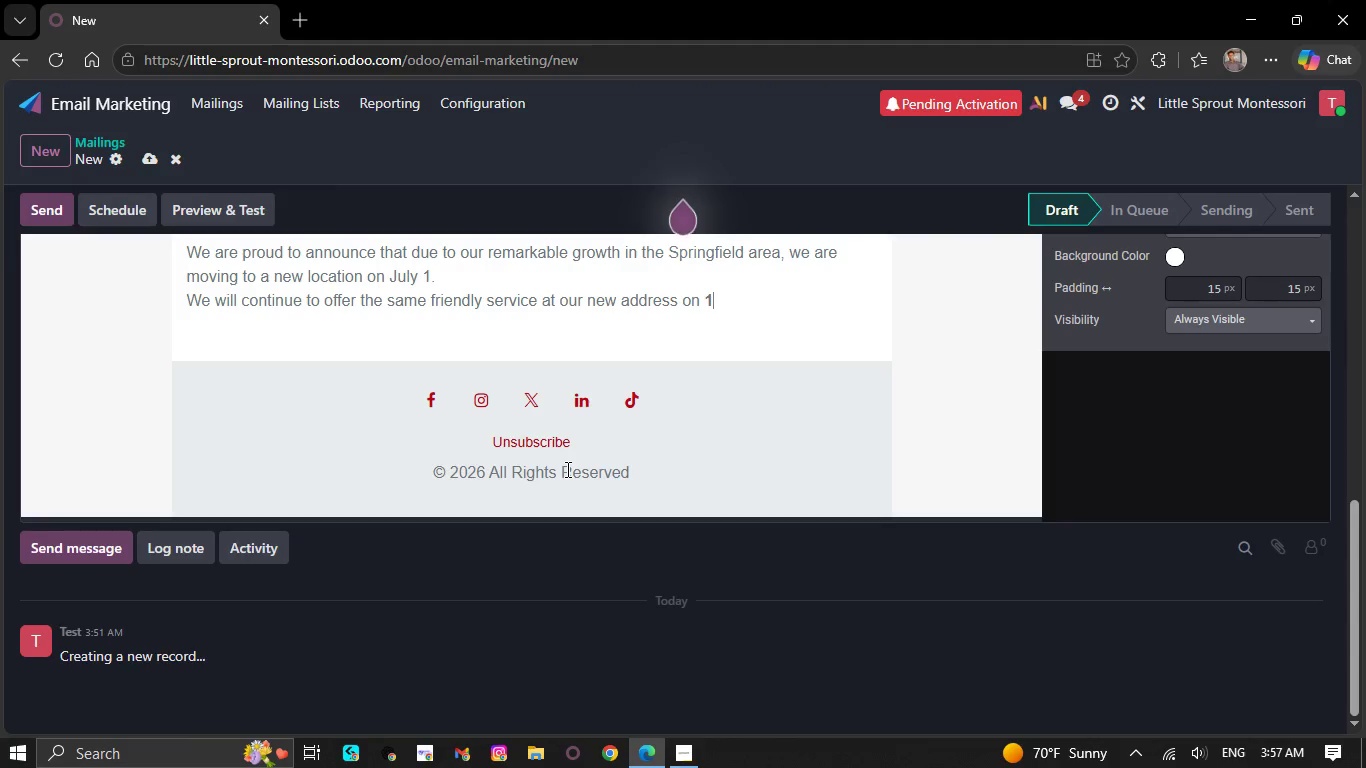 
key(Backspace)
 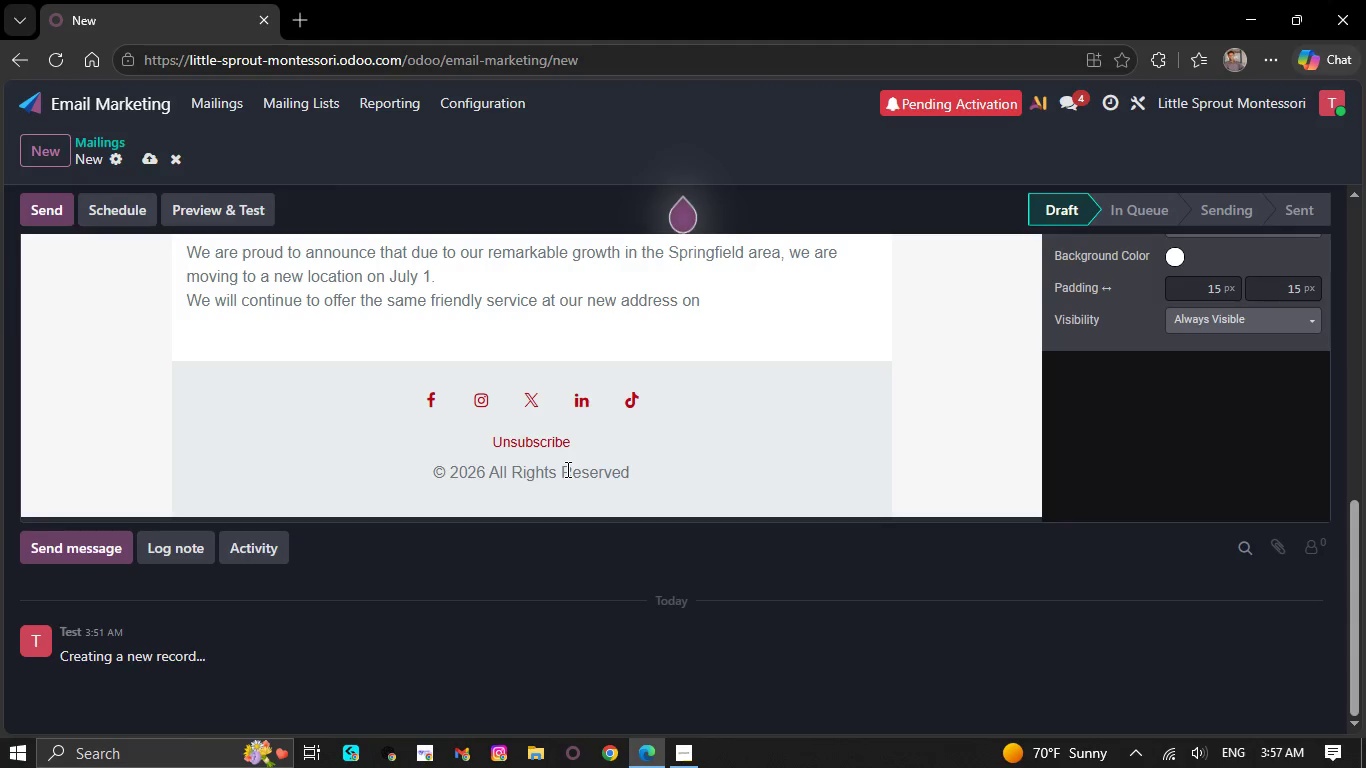 
key(Backspace)
 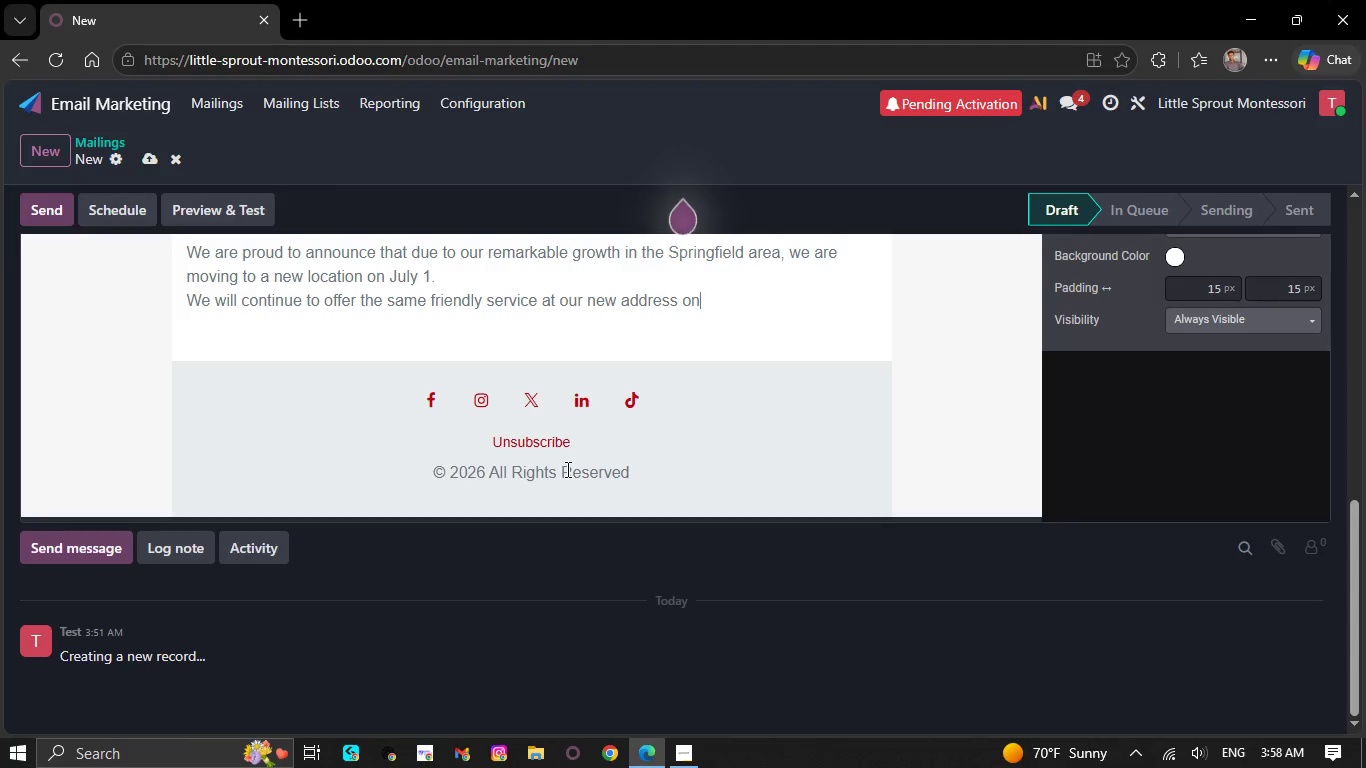 
key(Backspace)
 